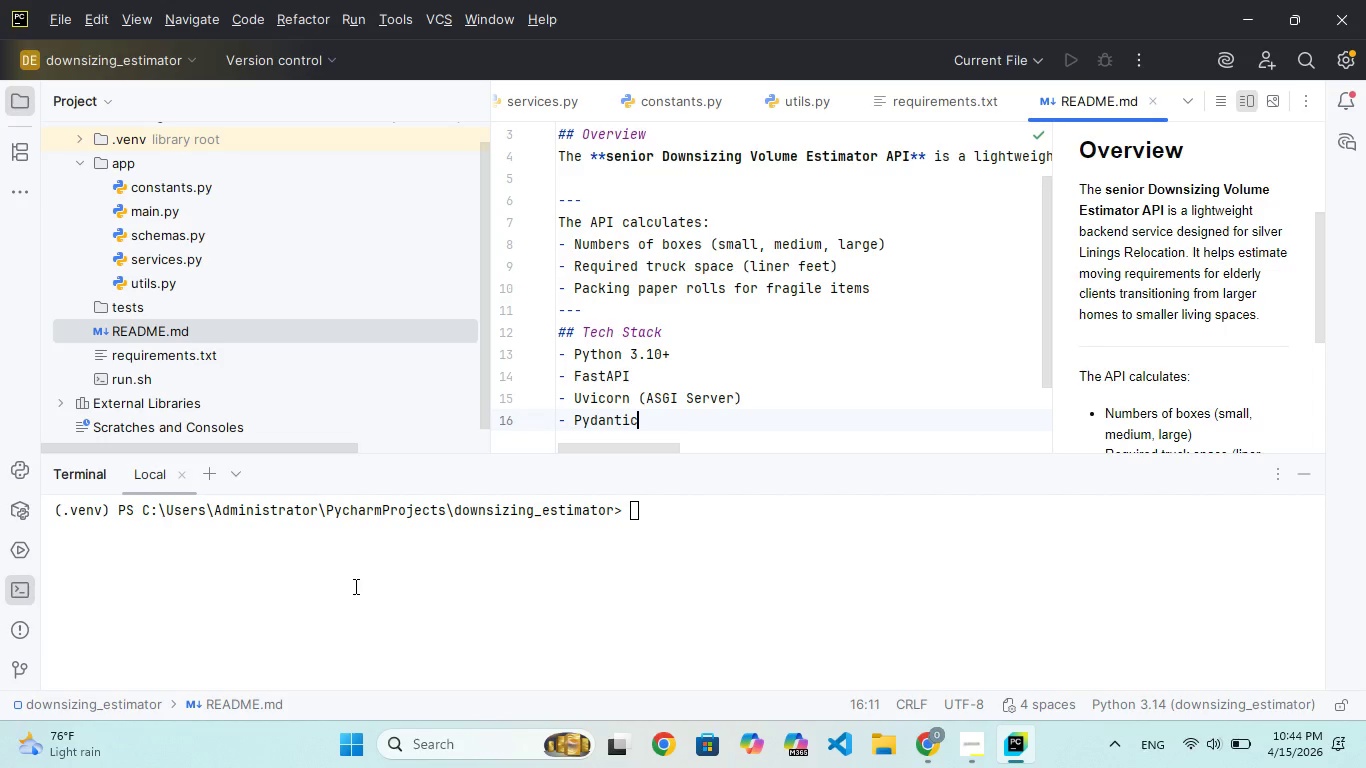 
wait(9.17)
 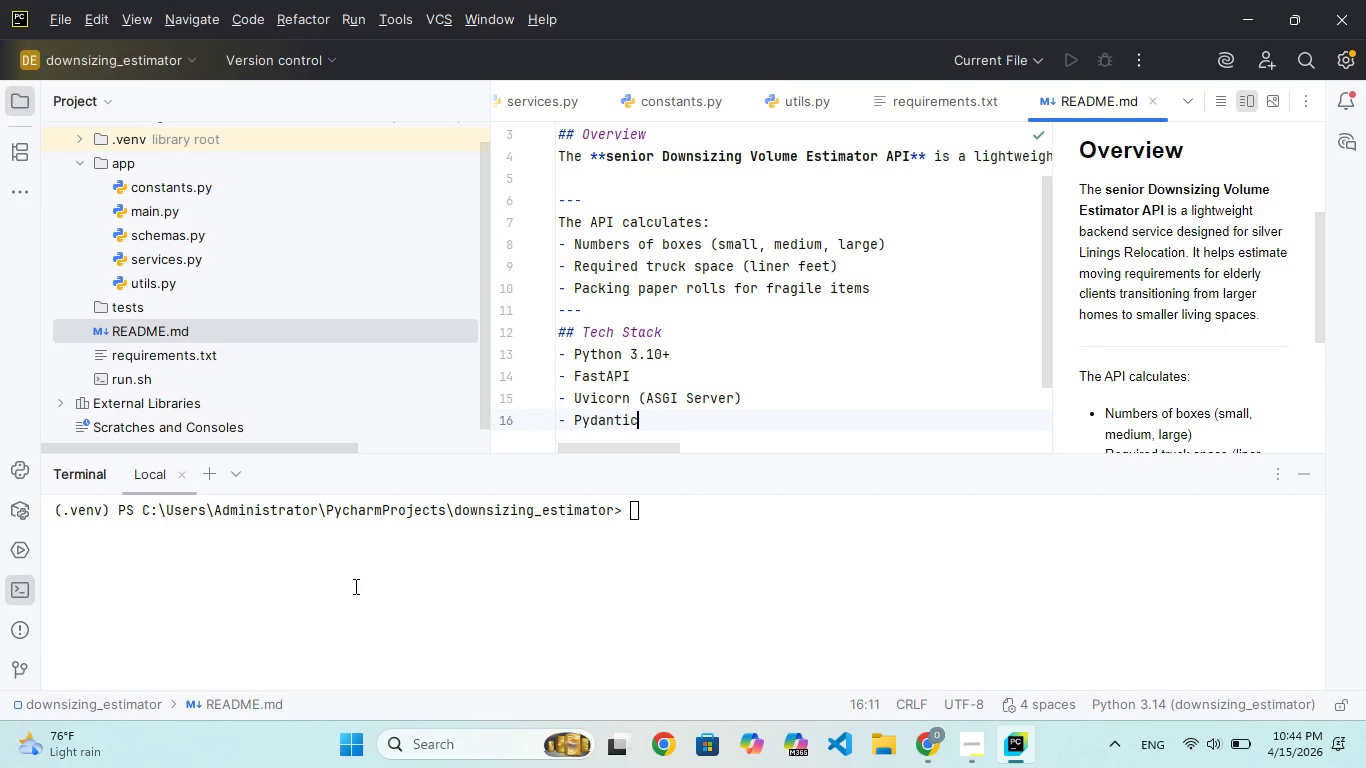 
type( (data validation)
 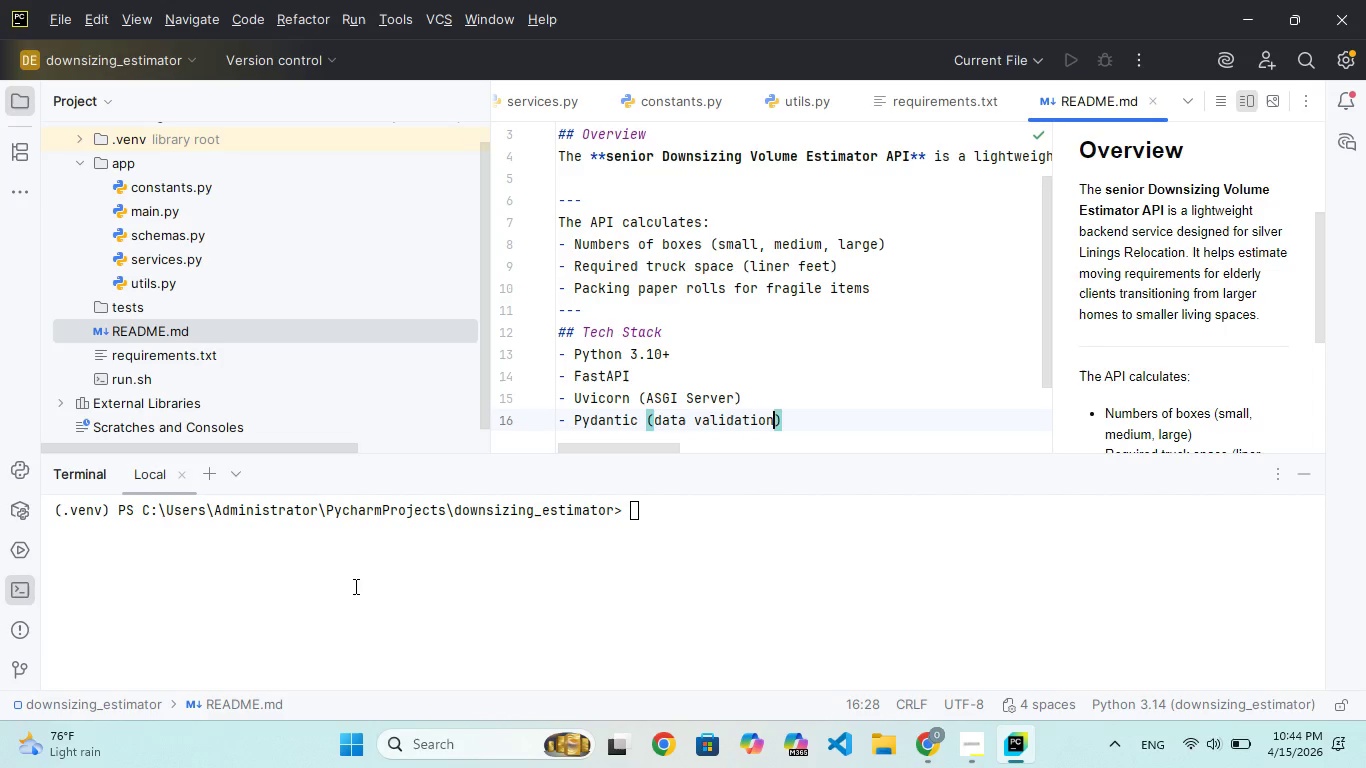 
key(ArrowRight)
 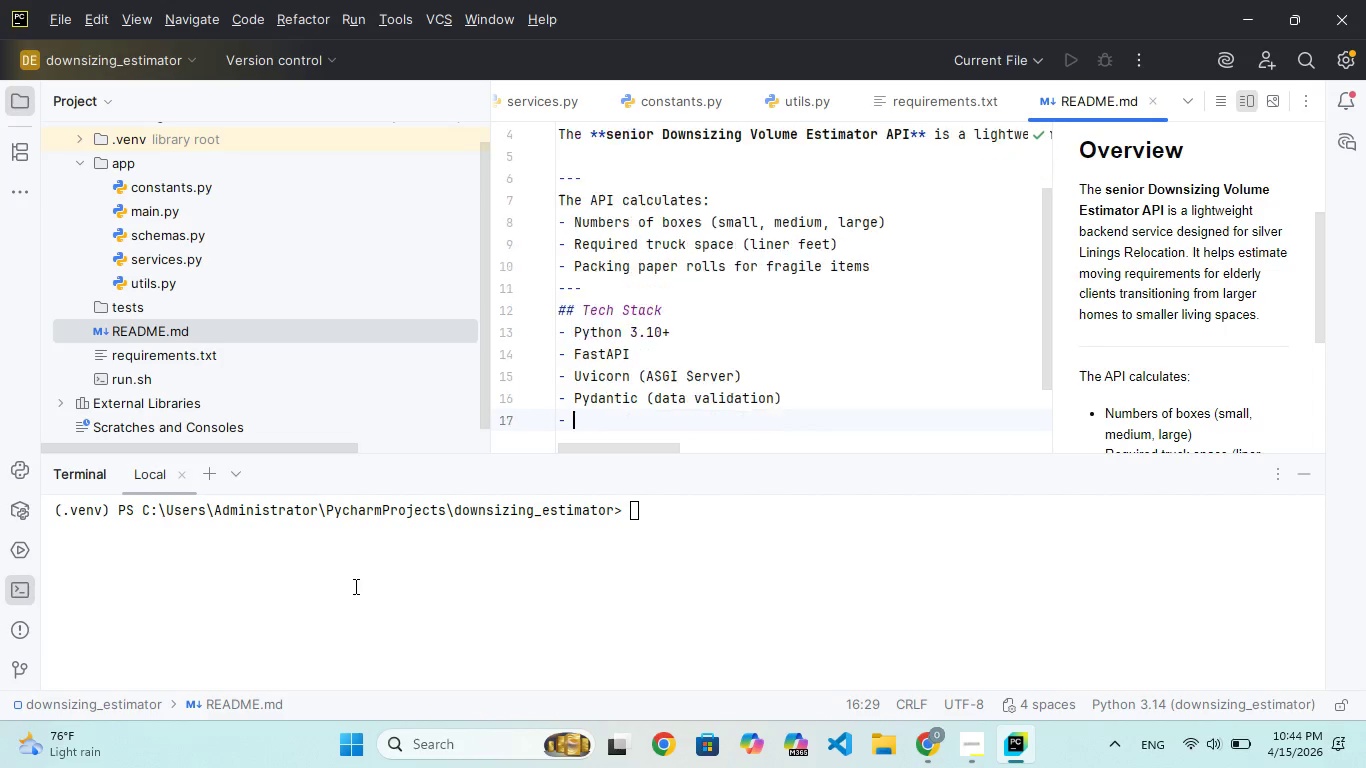 
key(Enter)
 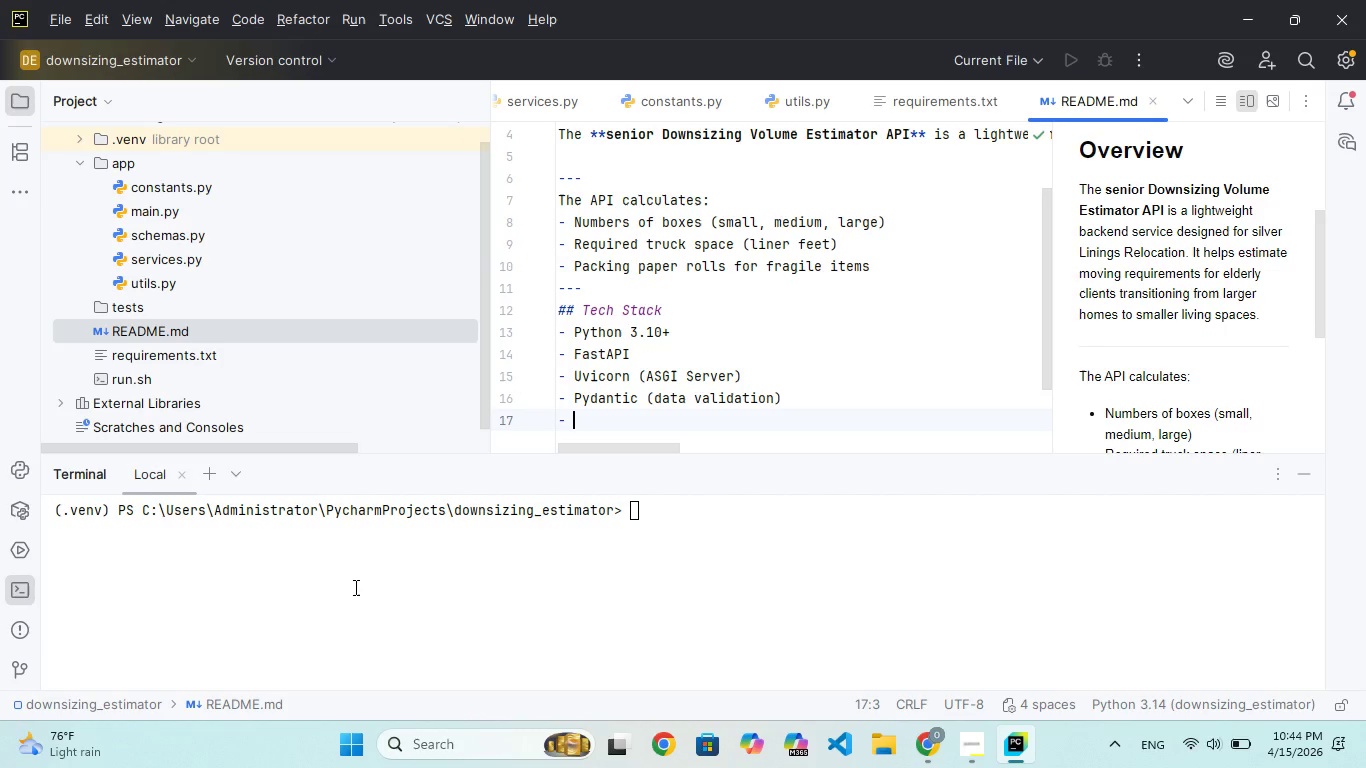 
key(Enter)
 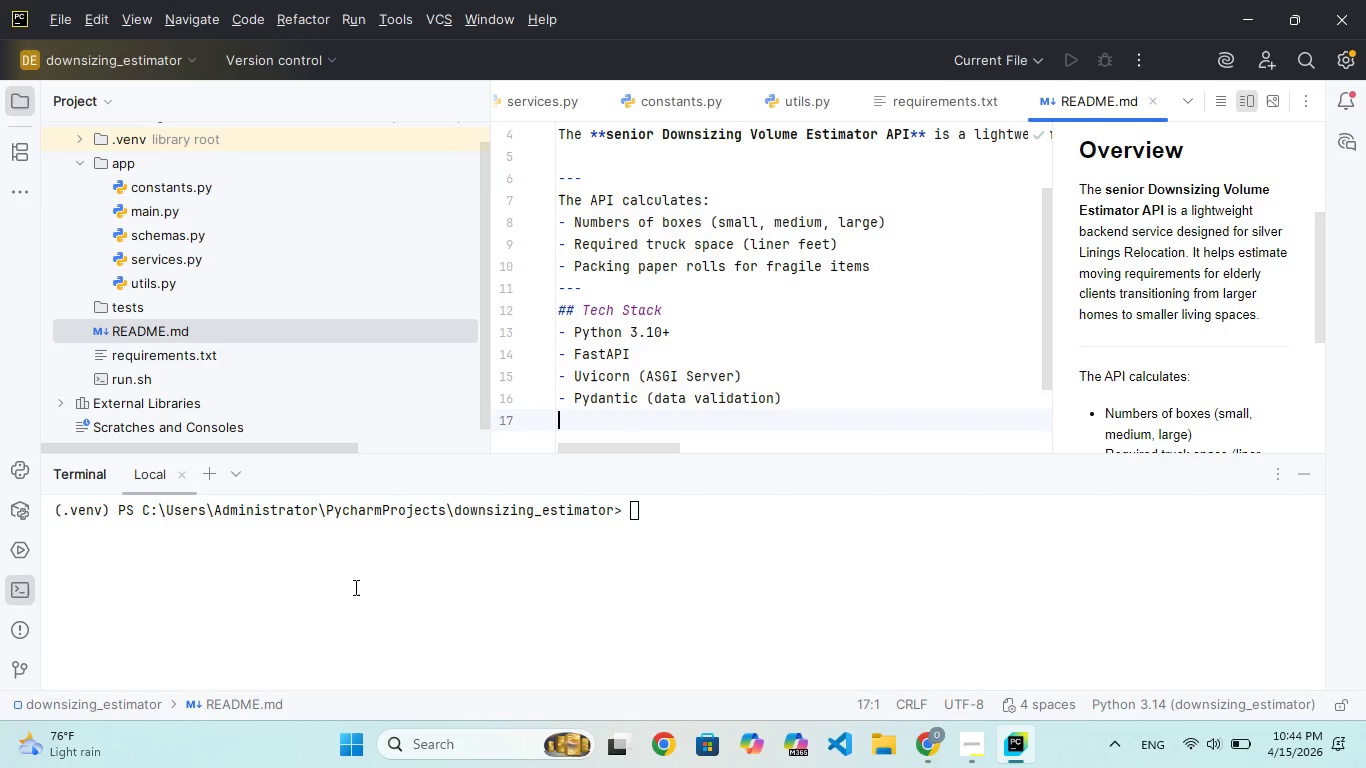 
key(Enter)
 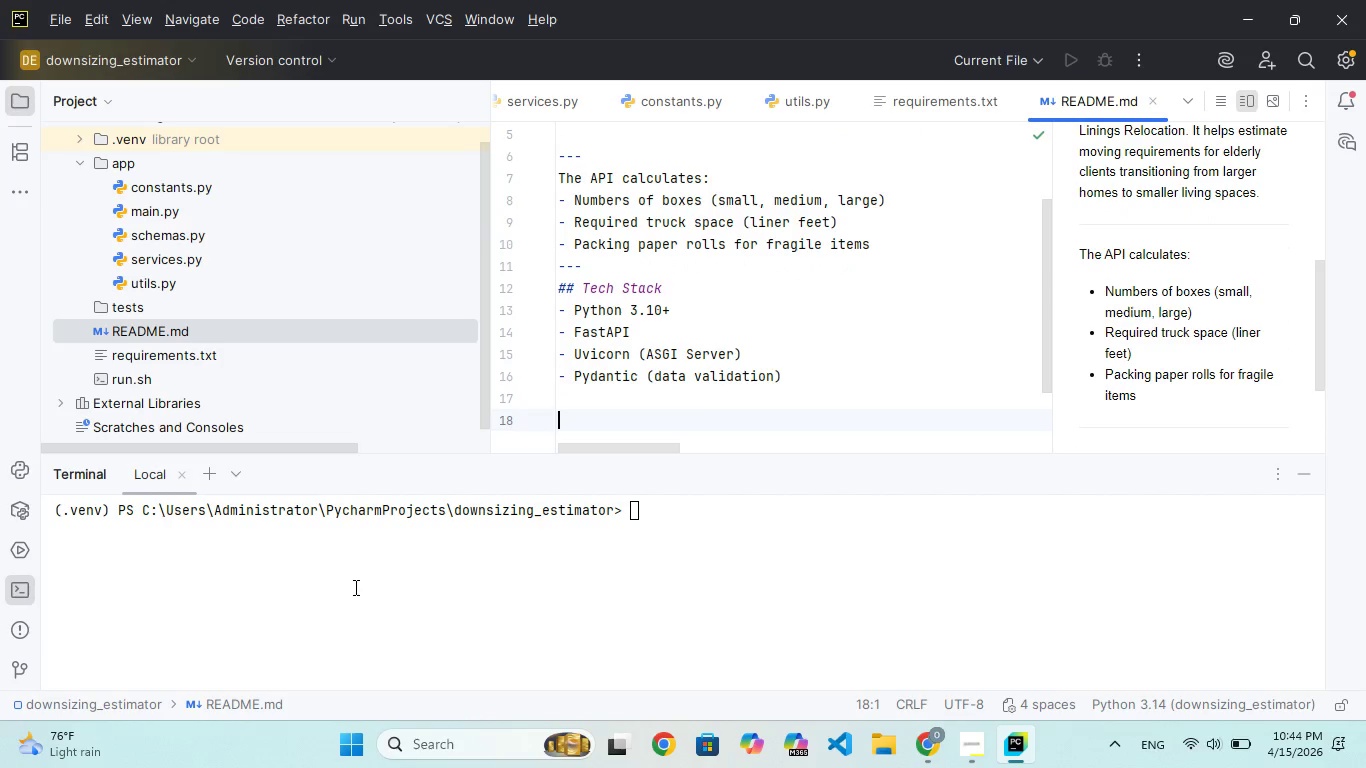 
key(Minus)
 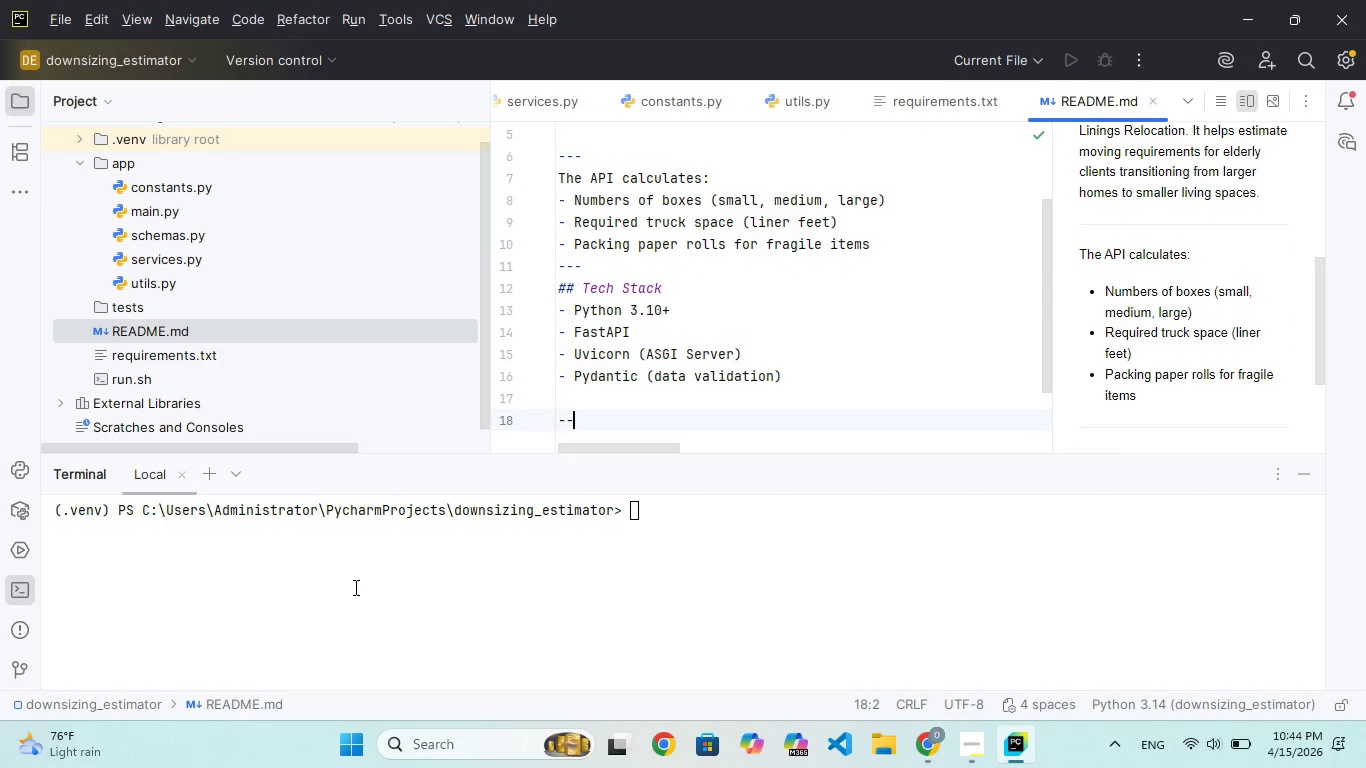 
key(Minus)
 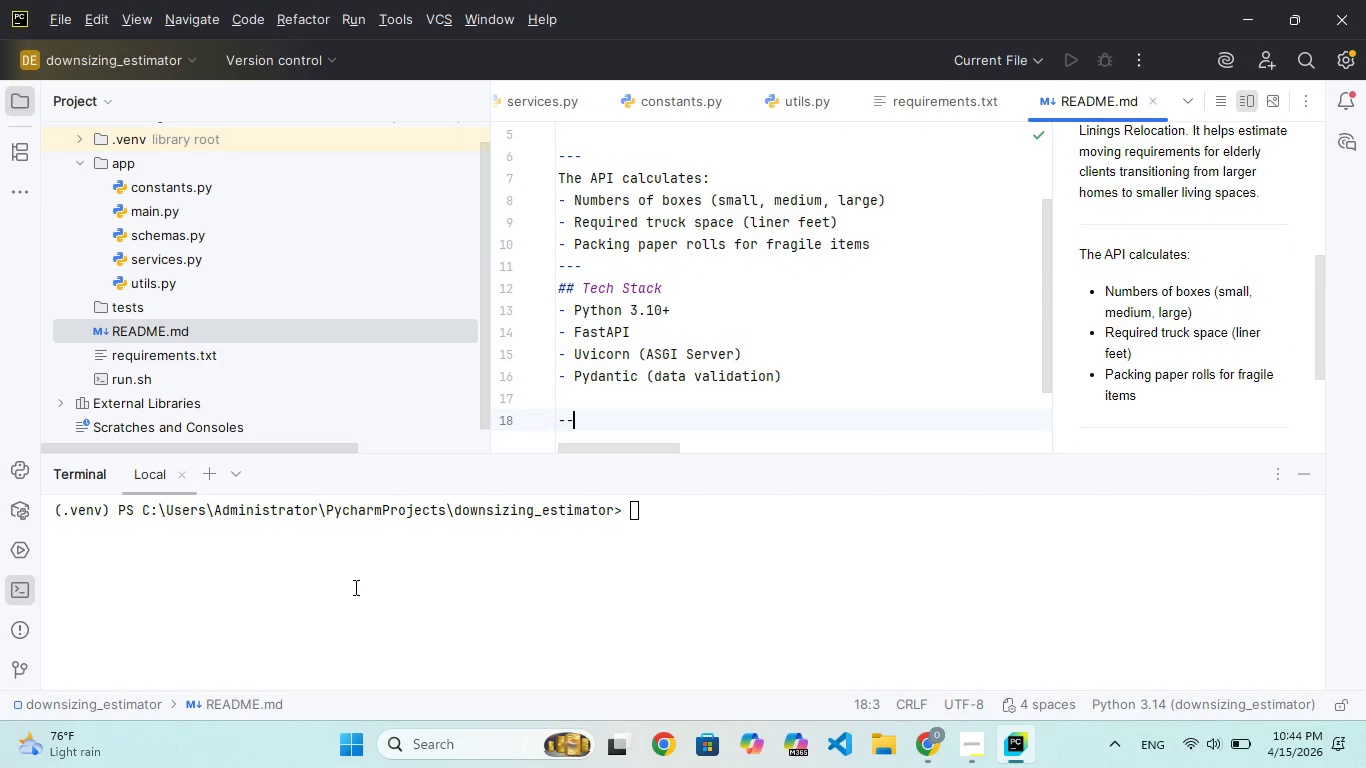 
key(Minus)
 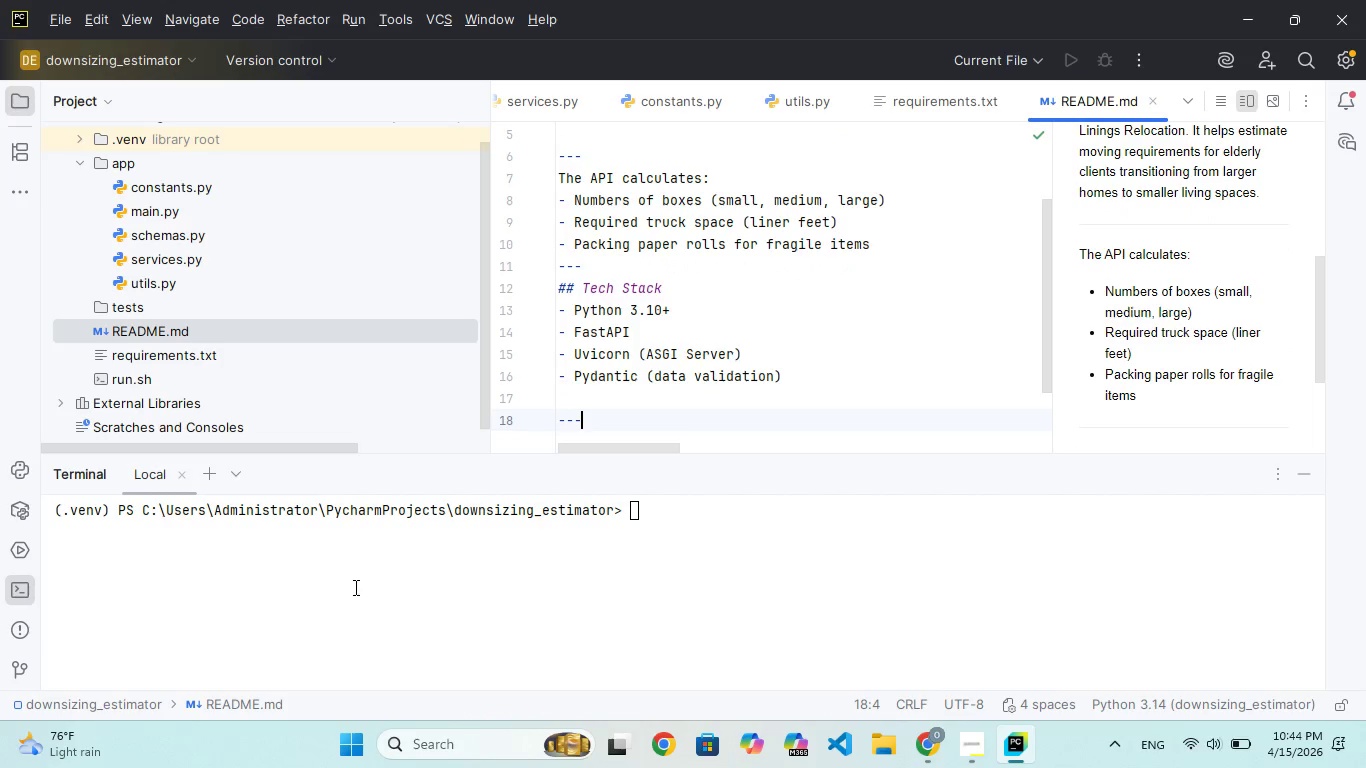 
key(Enter)
 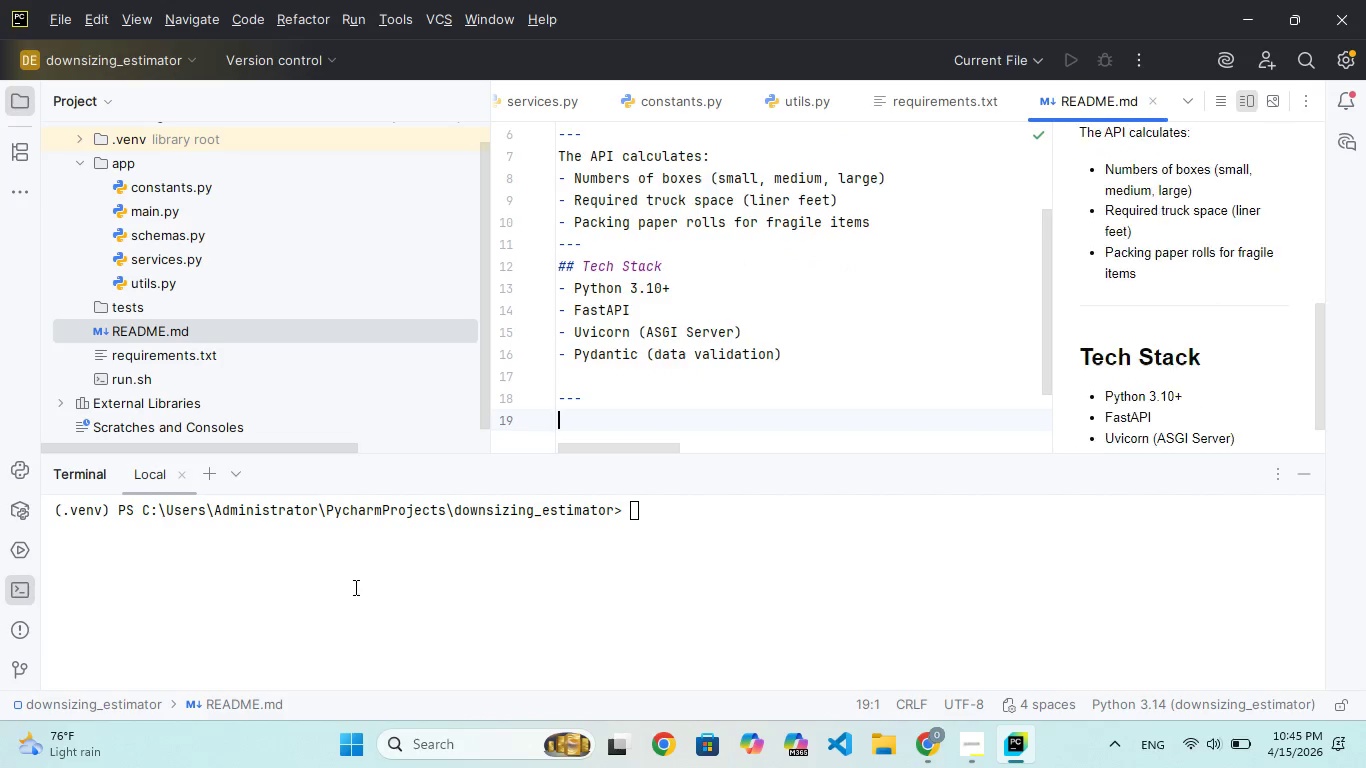 
key(Enter)
 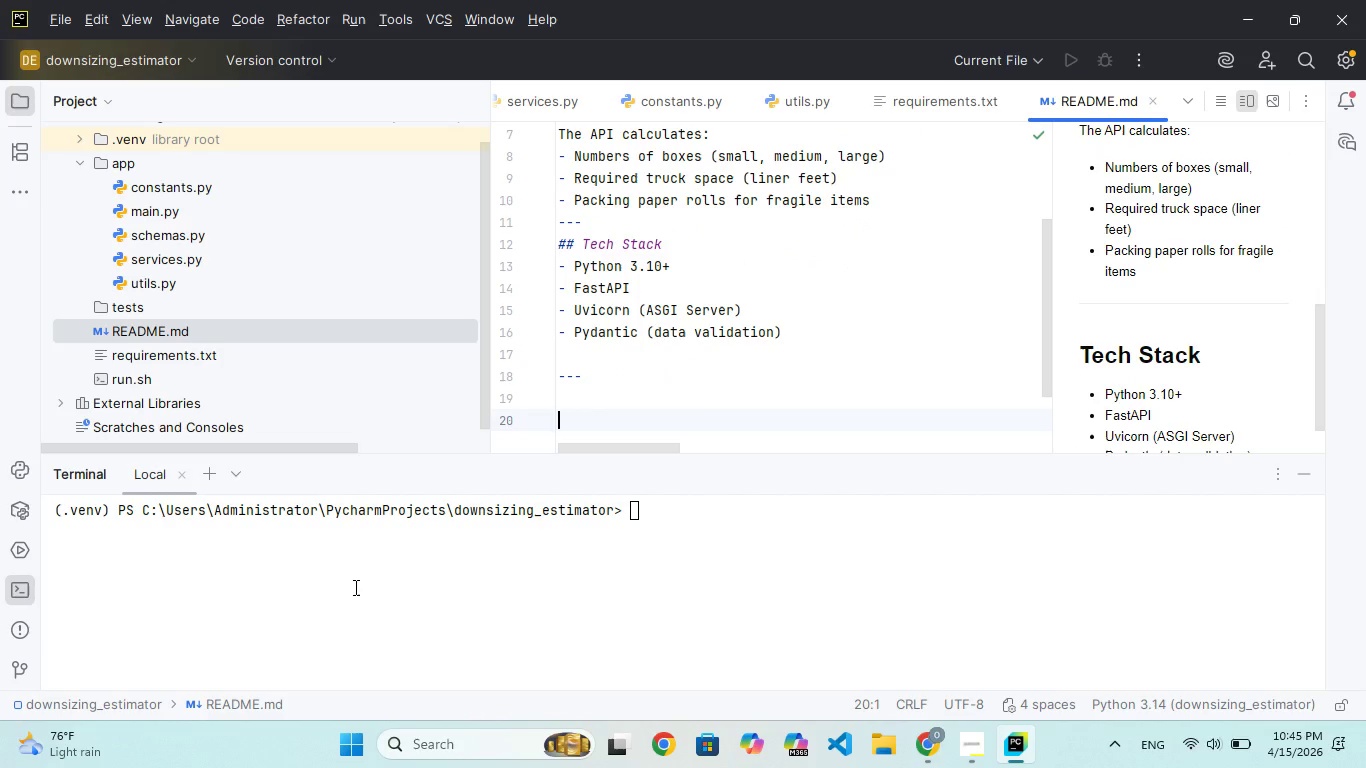 
type(## Feature)
 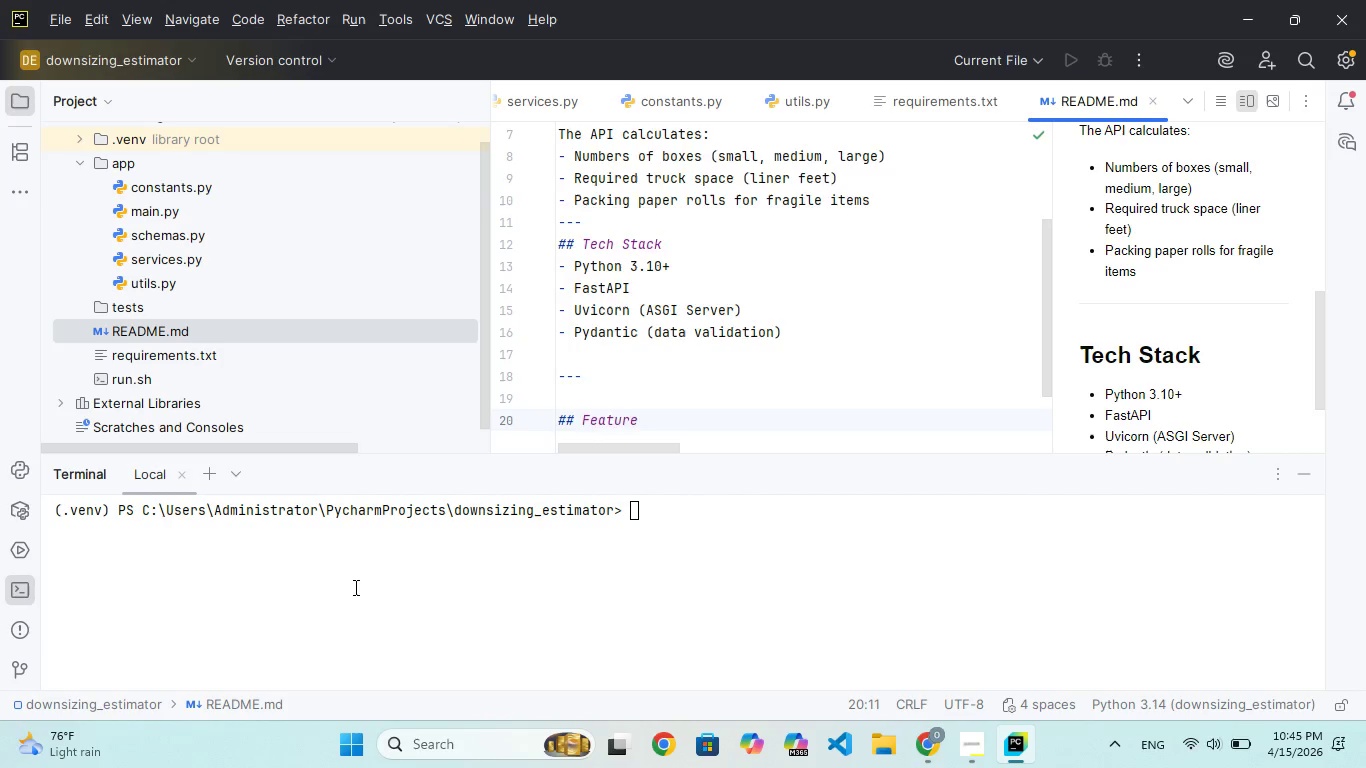 
key(Enter)
 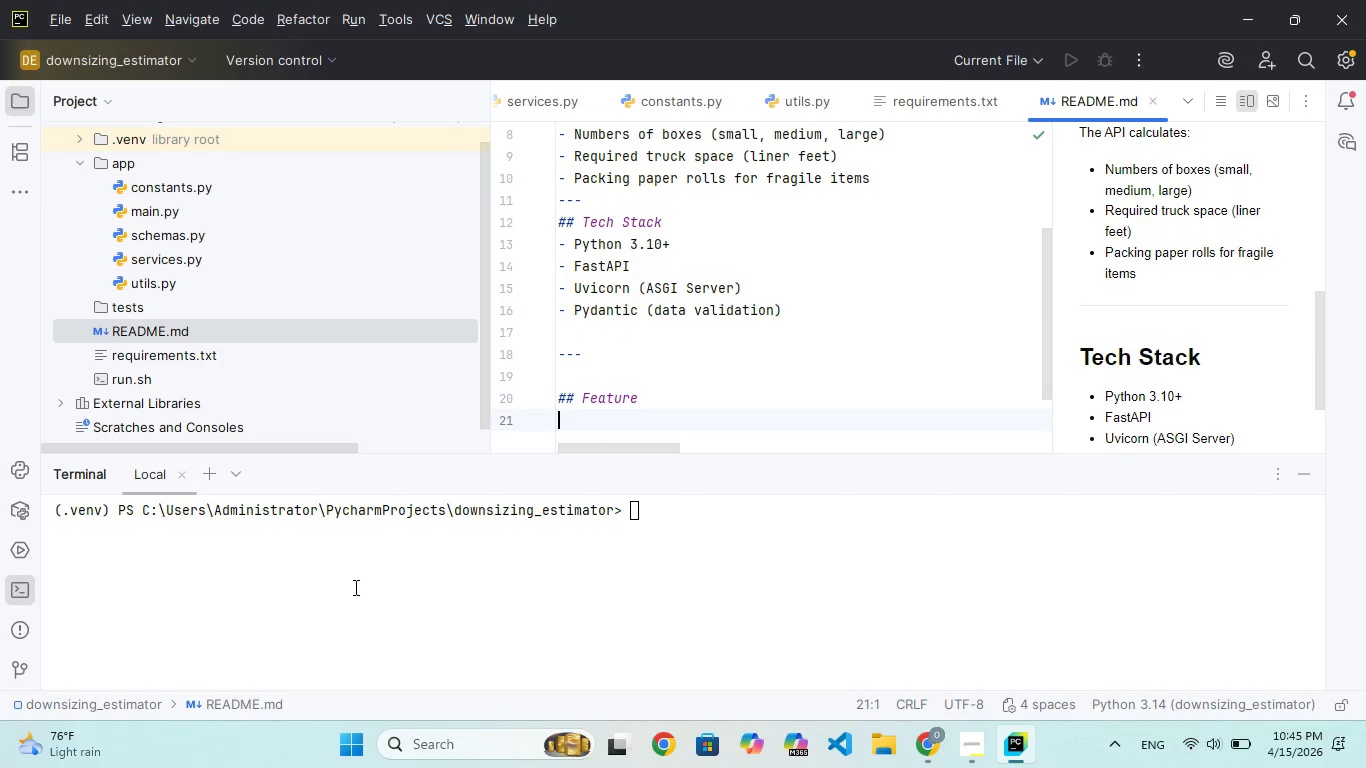 
type(- Fast and lightweight REST API)
 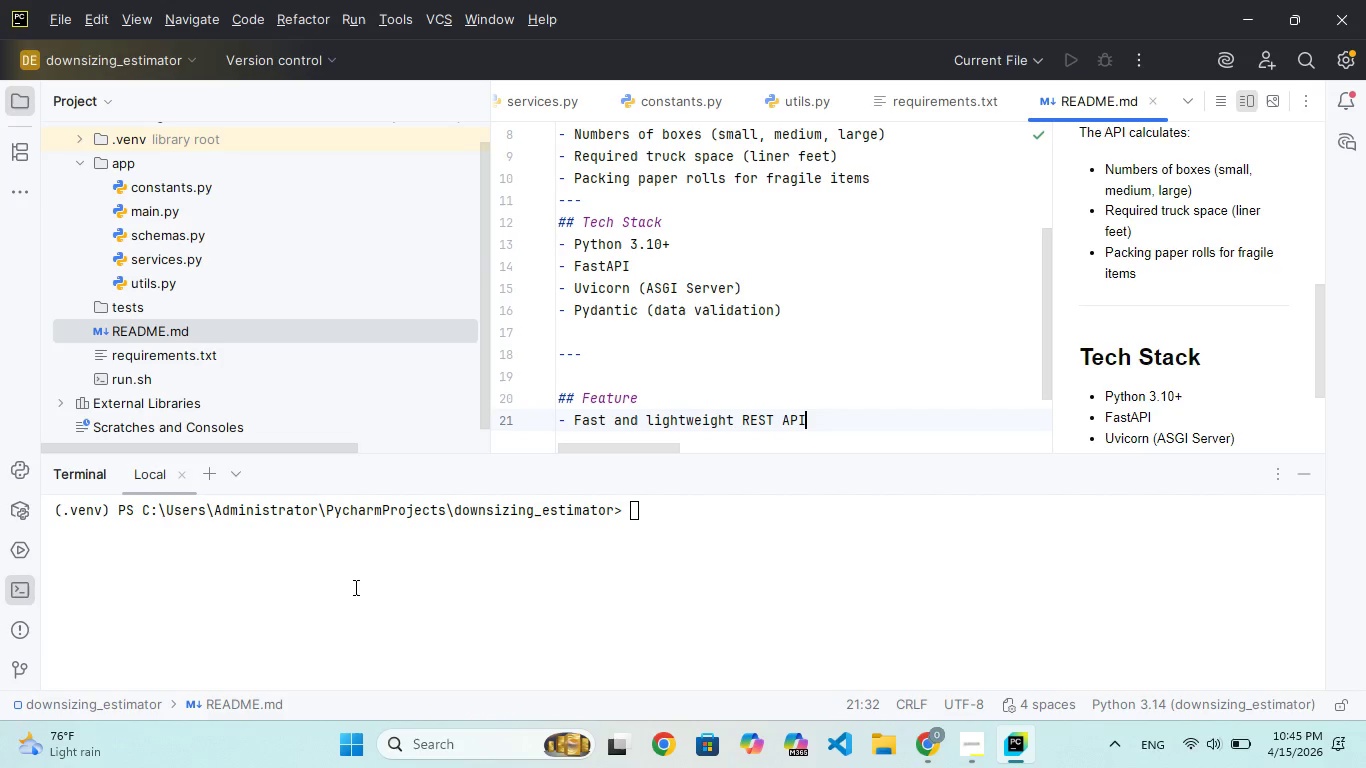 
key(Enter)
 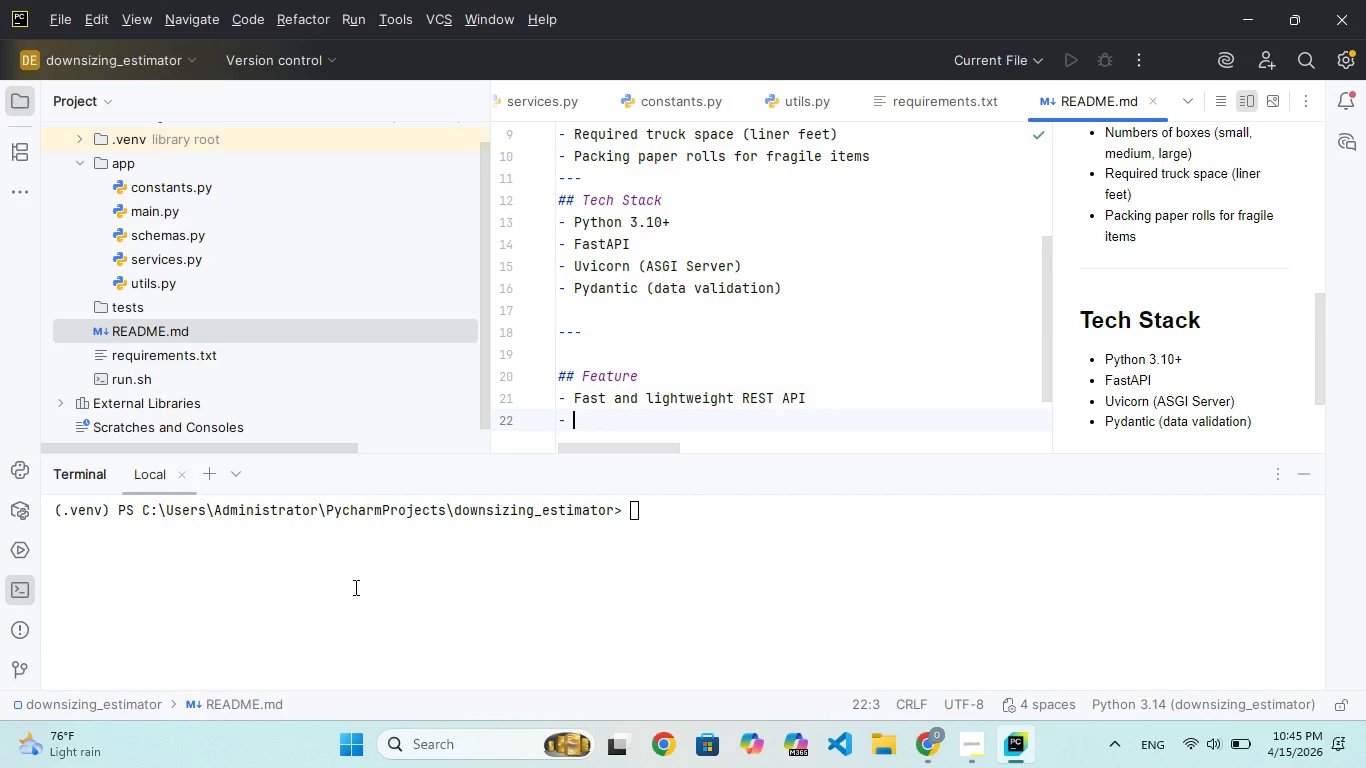 
type(Accurate estimation based on input)
 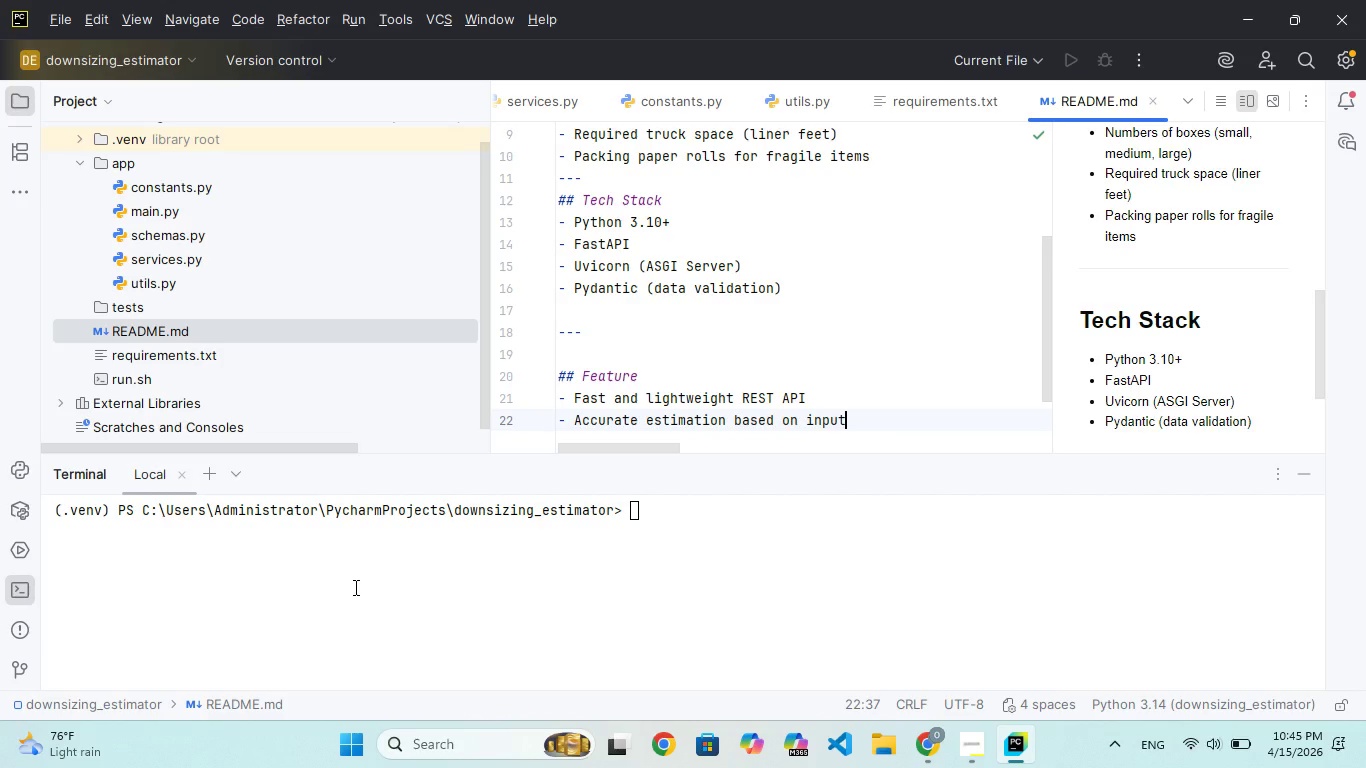 
key(Enter)
 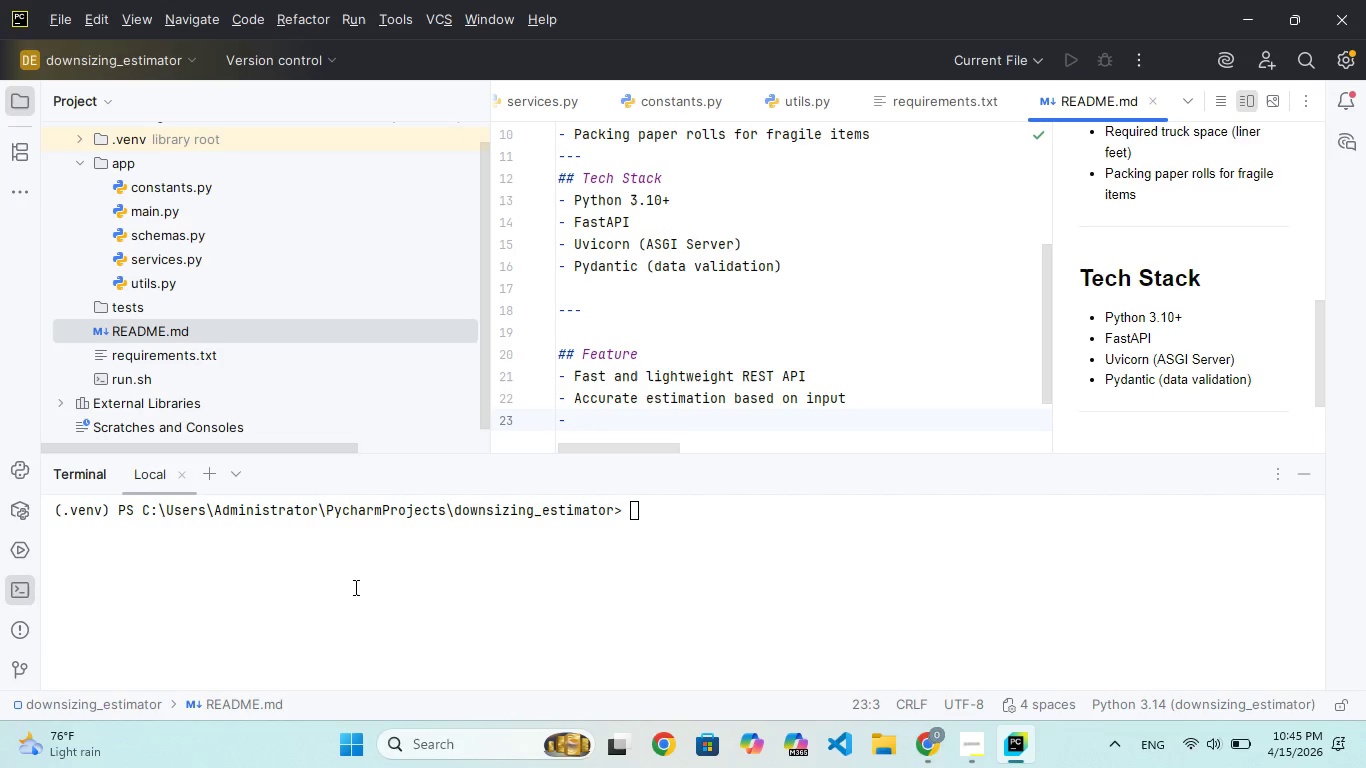 
type(Input validation with clear error messages)
 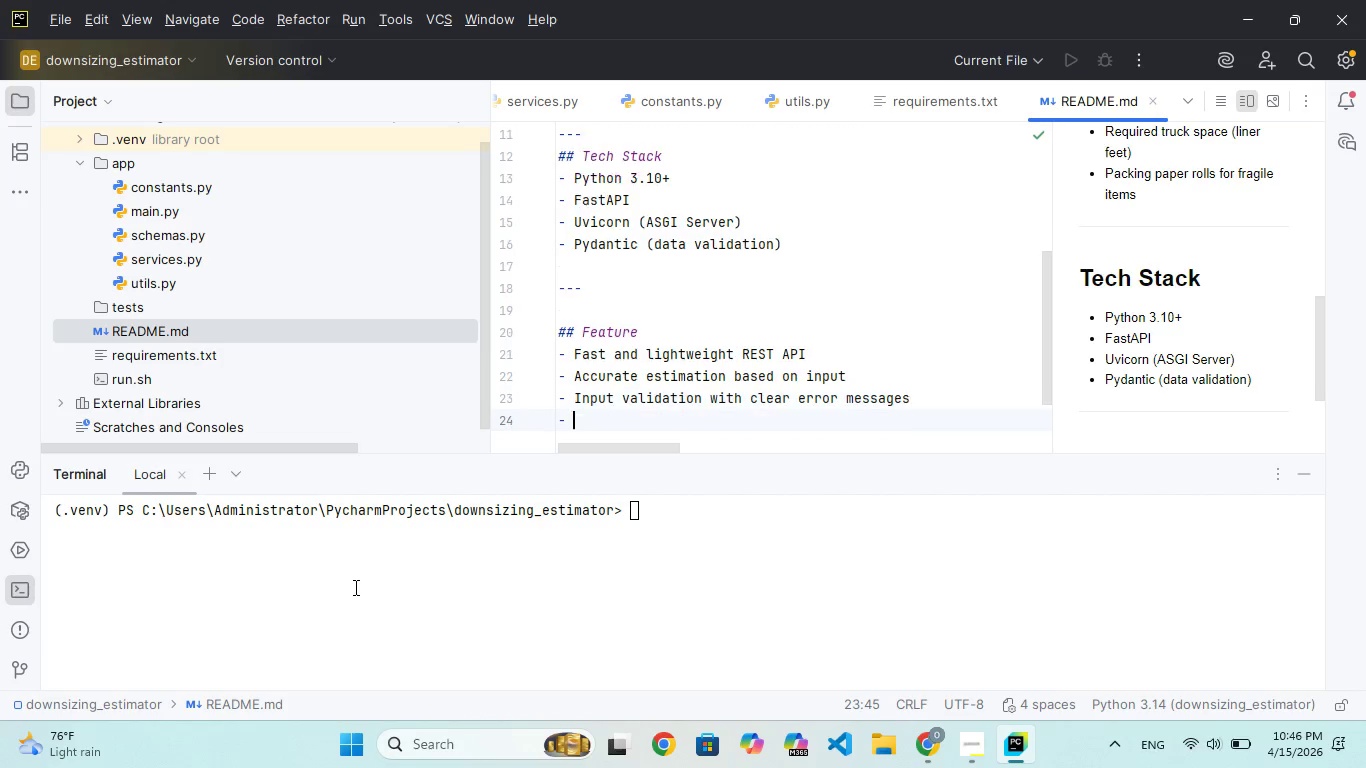 
key(Enter)
 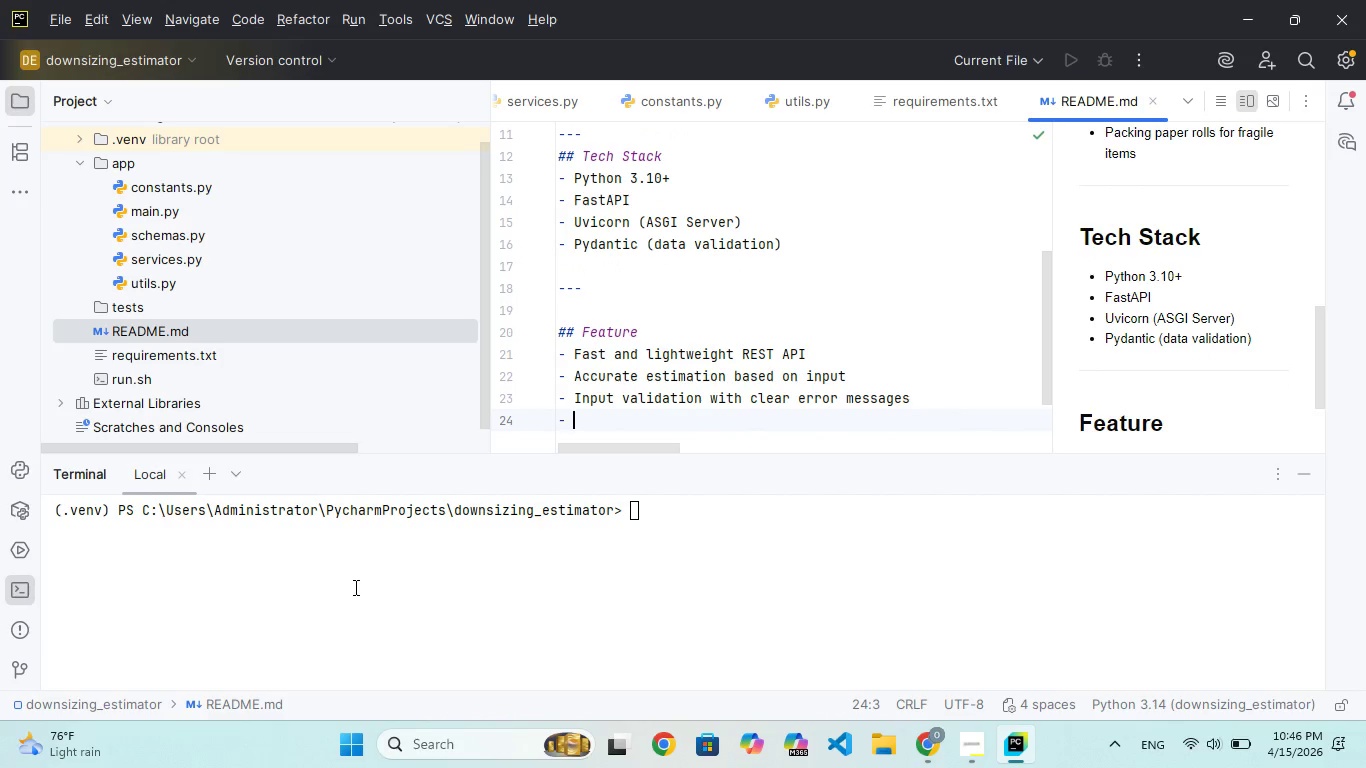 
type(Auto)
 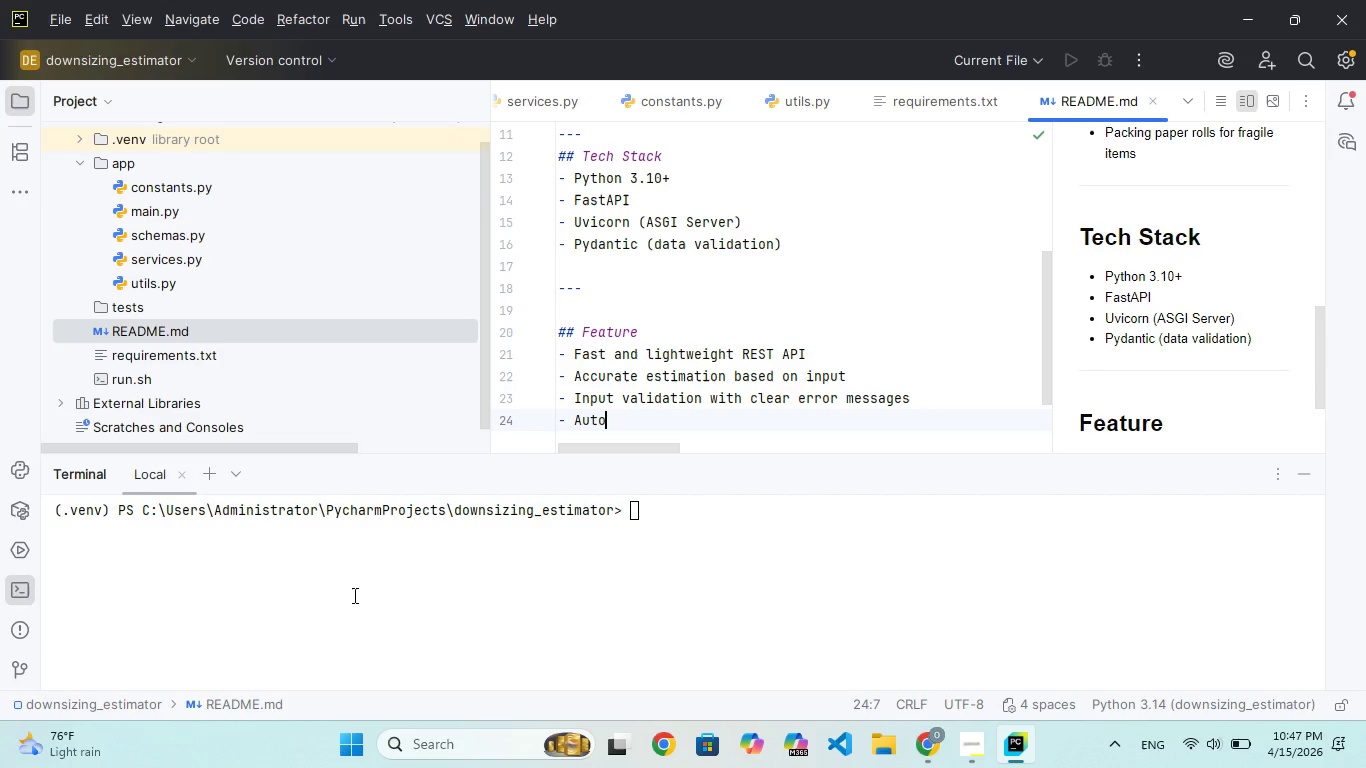 
wait(67.0)
 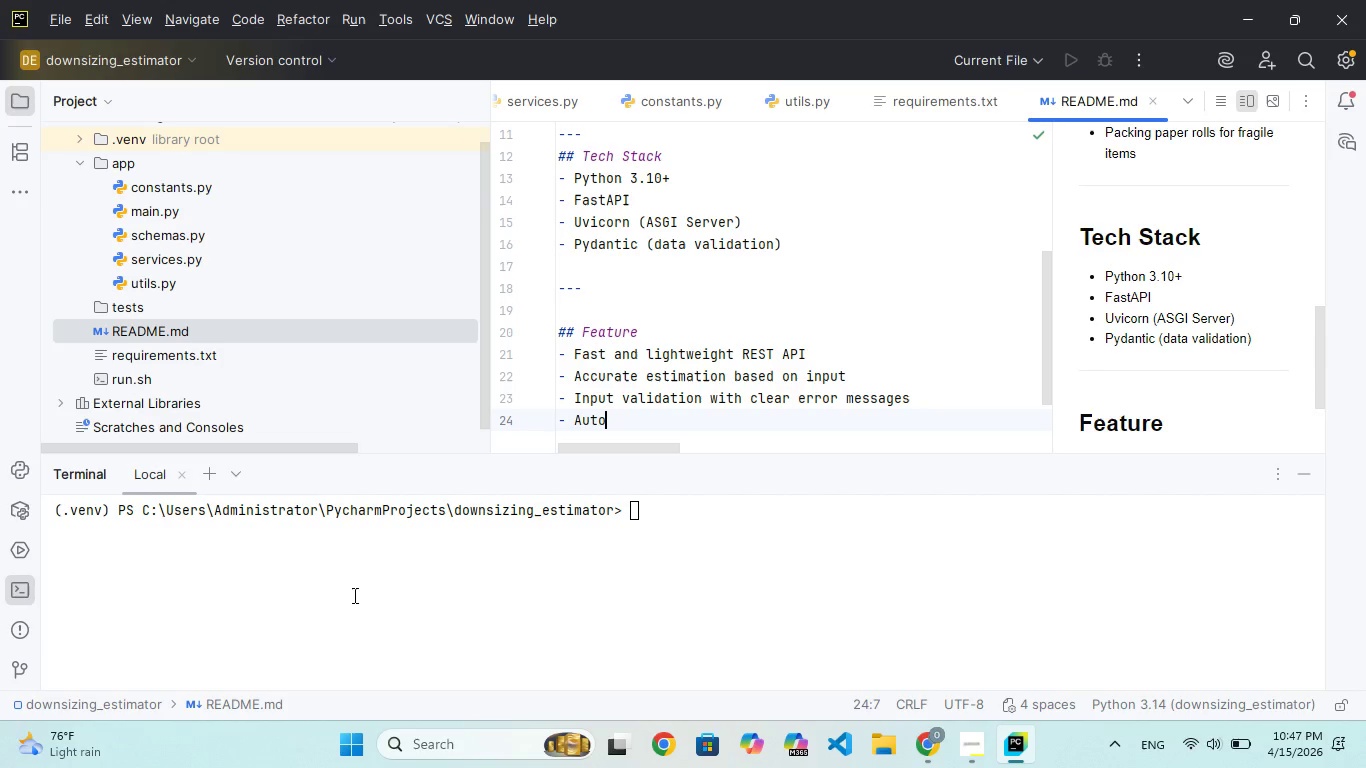 
type(-generated PI documentation )
 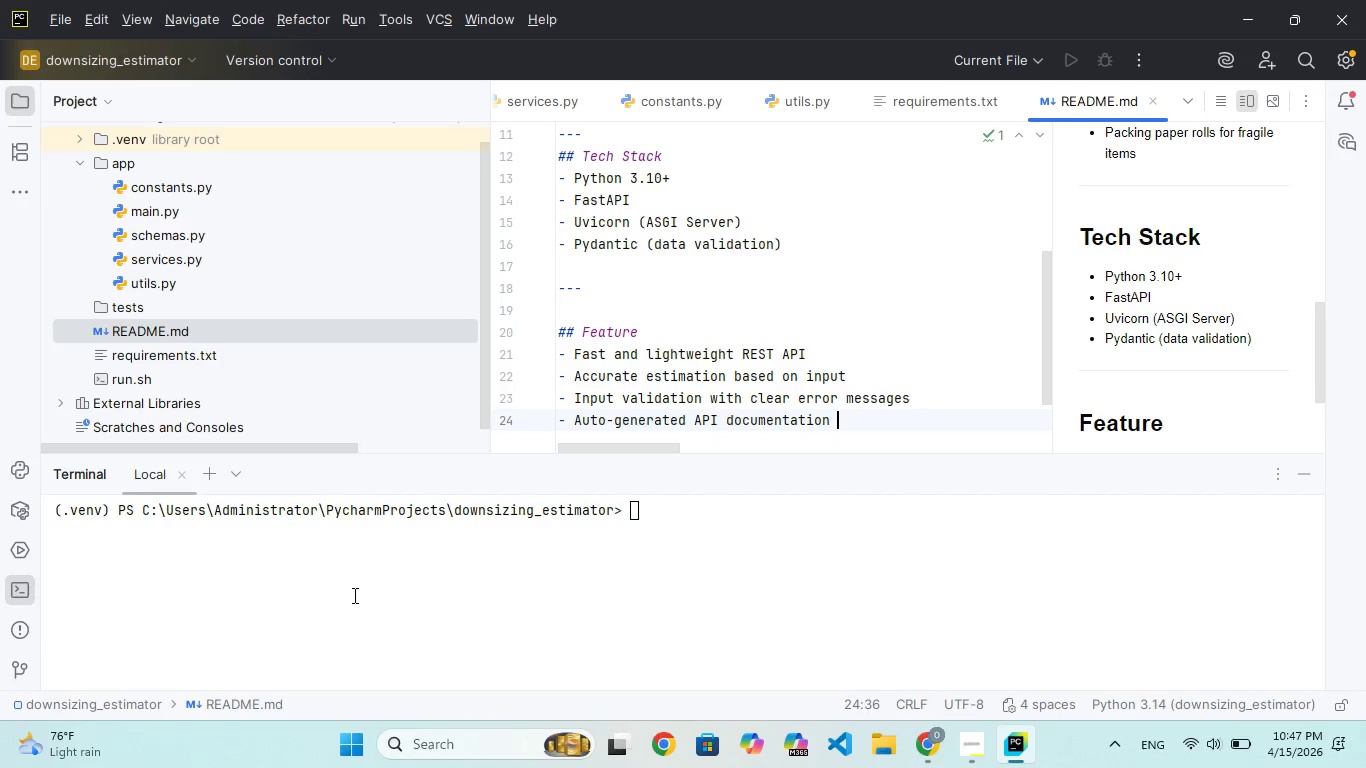 
wait(5.24)
 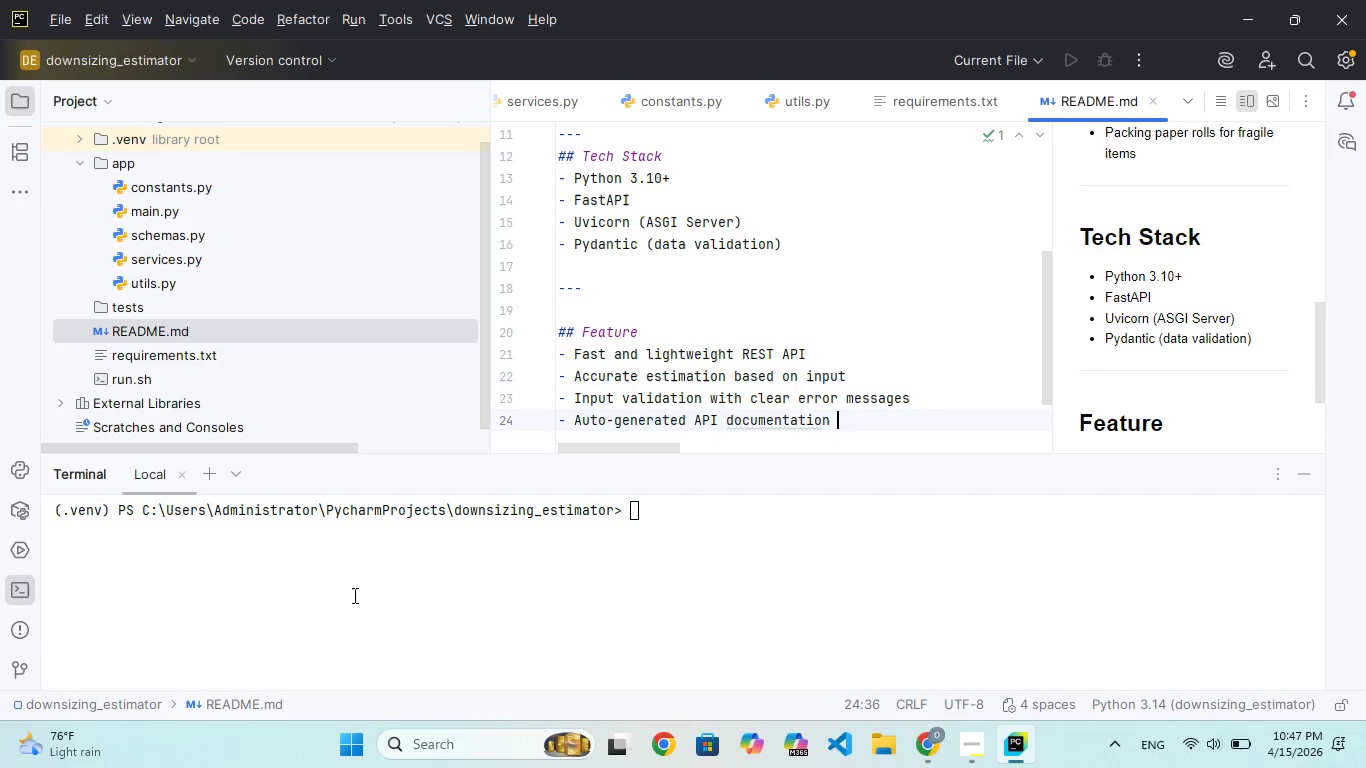 
key(Shift+9)
 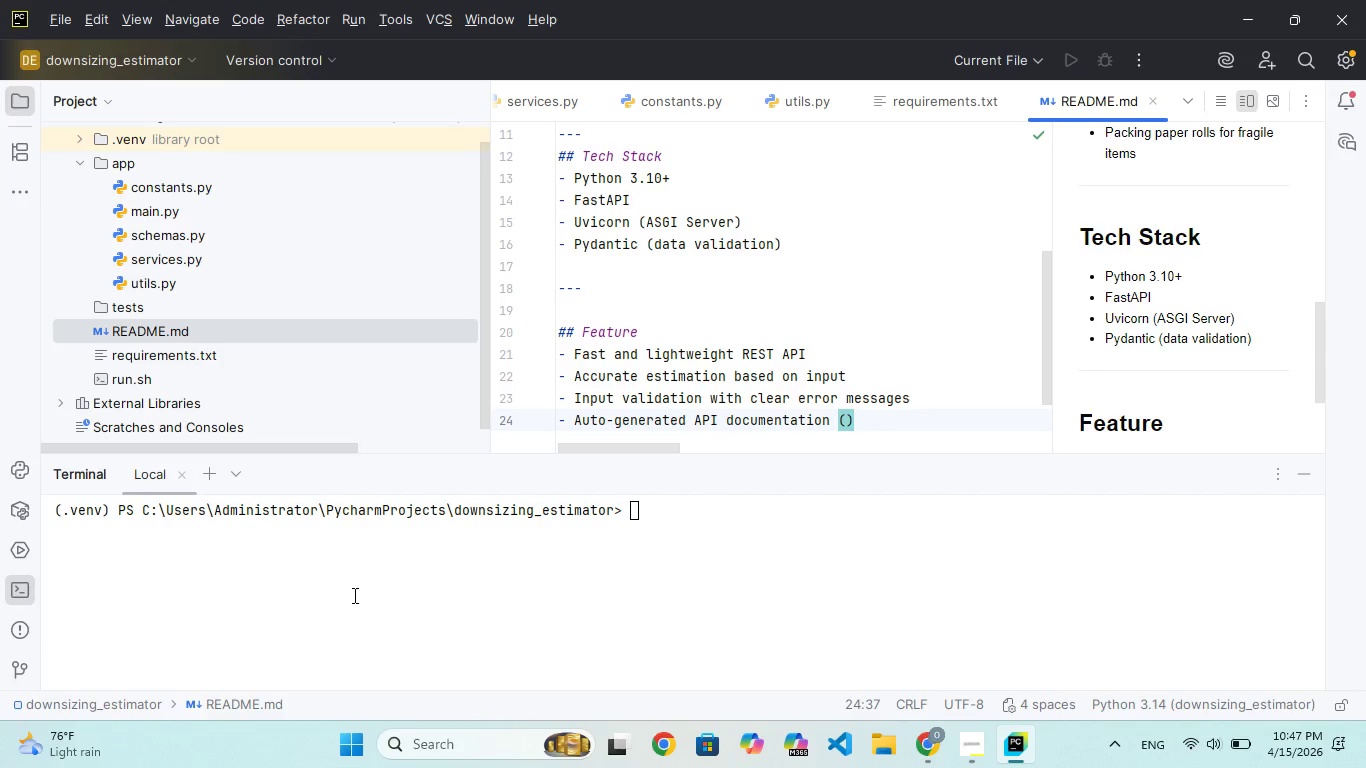 
type(sw)
key(Backspace)
key(Backspace)
type(Swagger UI)
 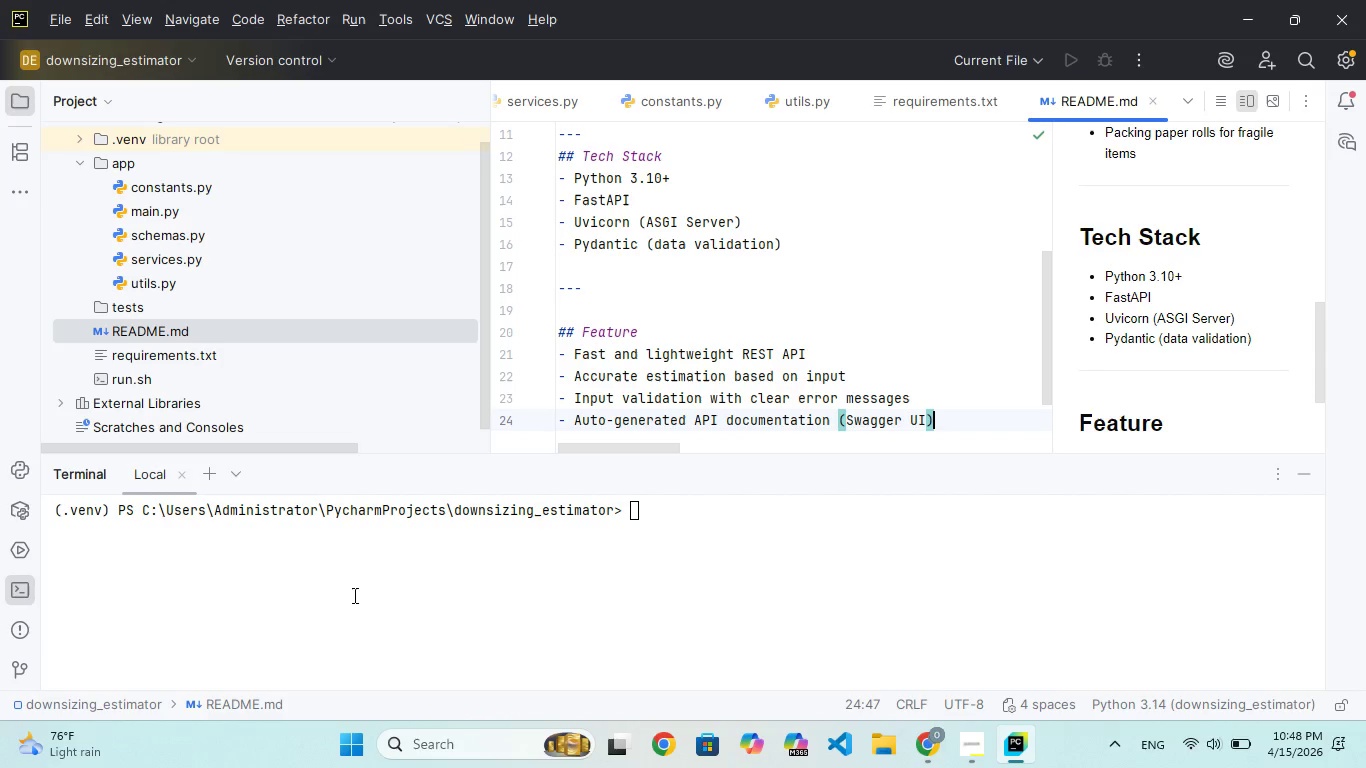 
key(ArrowRight)
 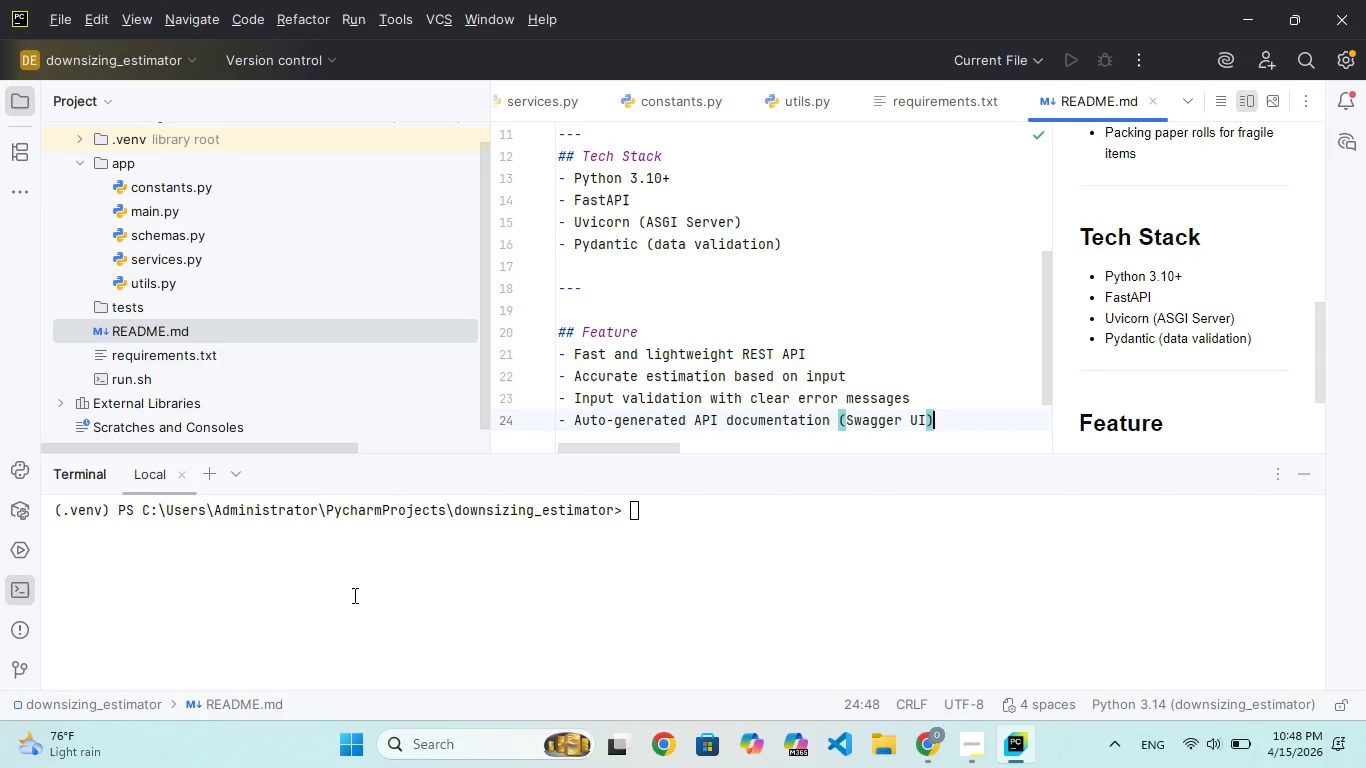 
key(Enter)
 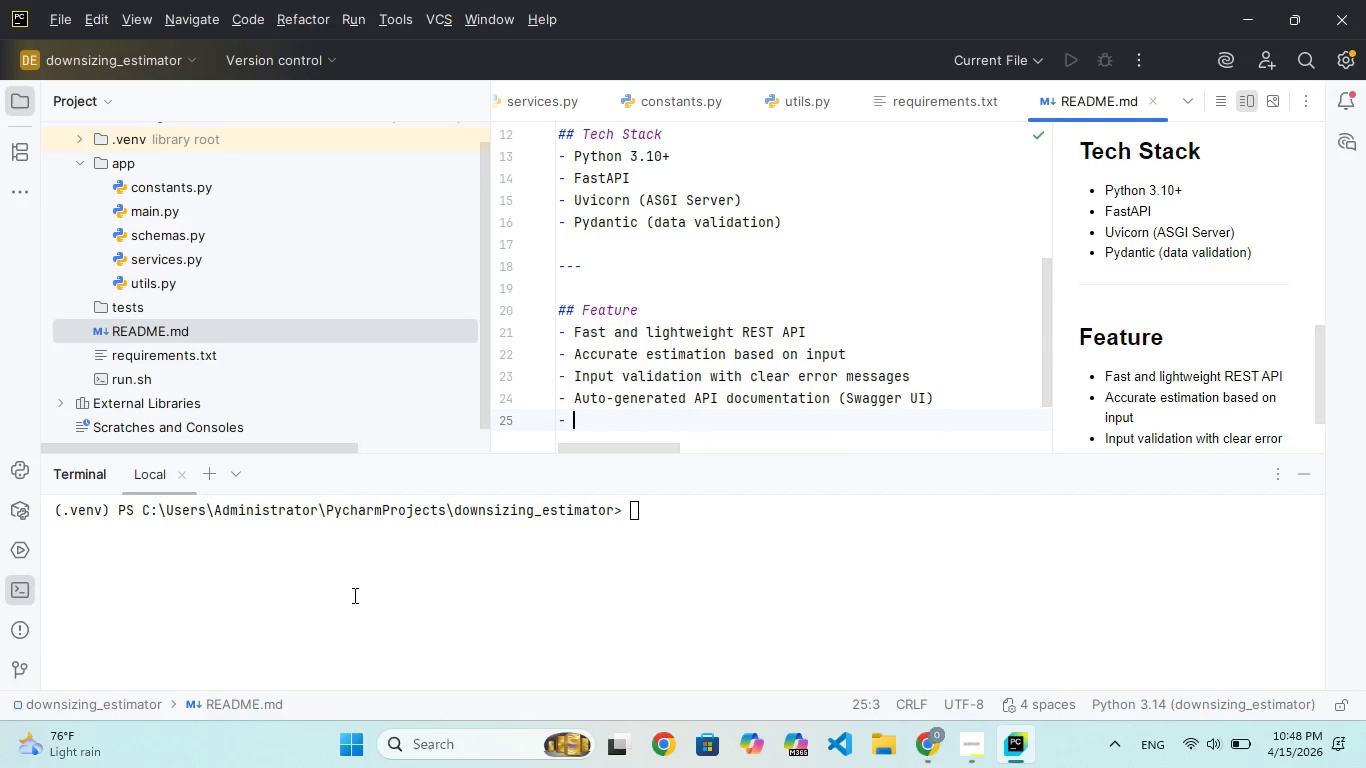 
key(Enter)
 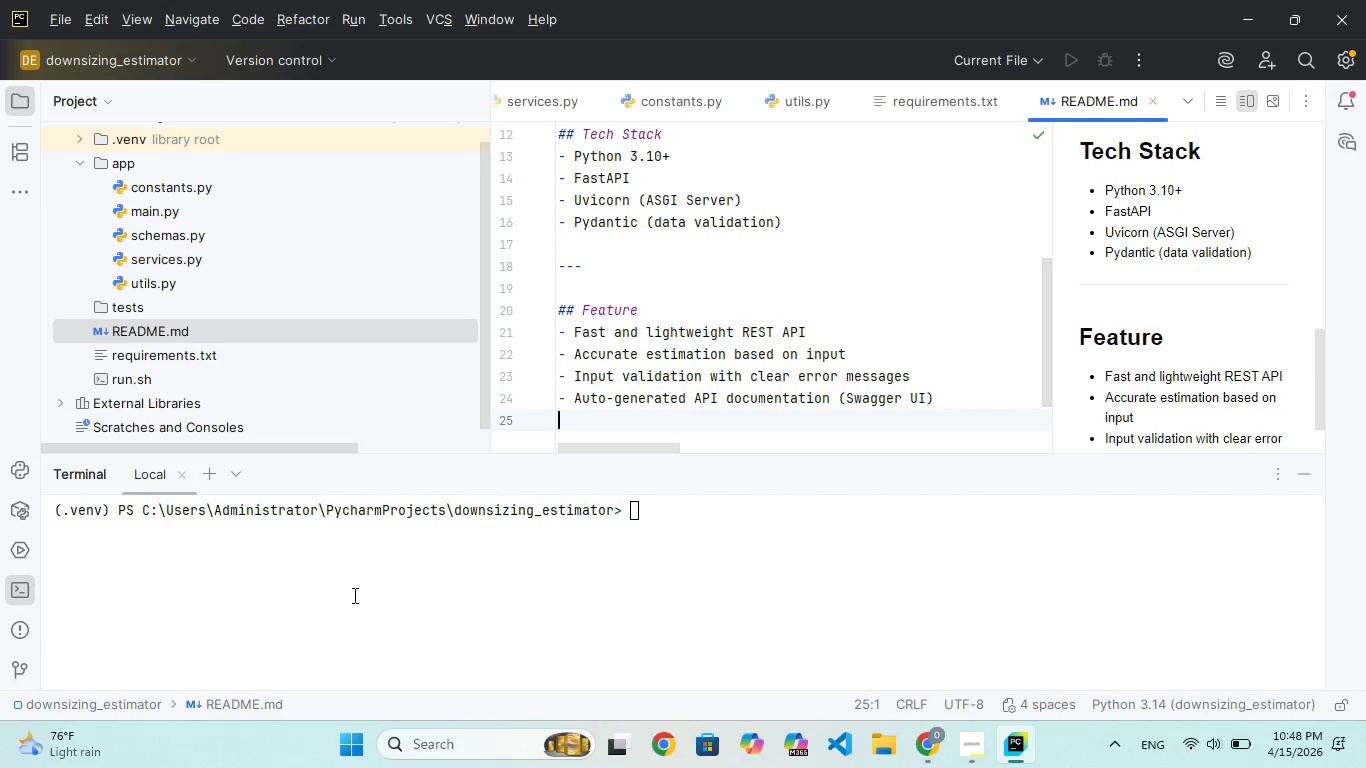 
key(Enter)
 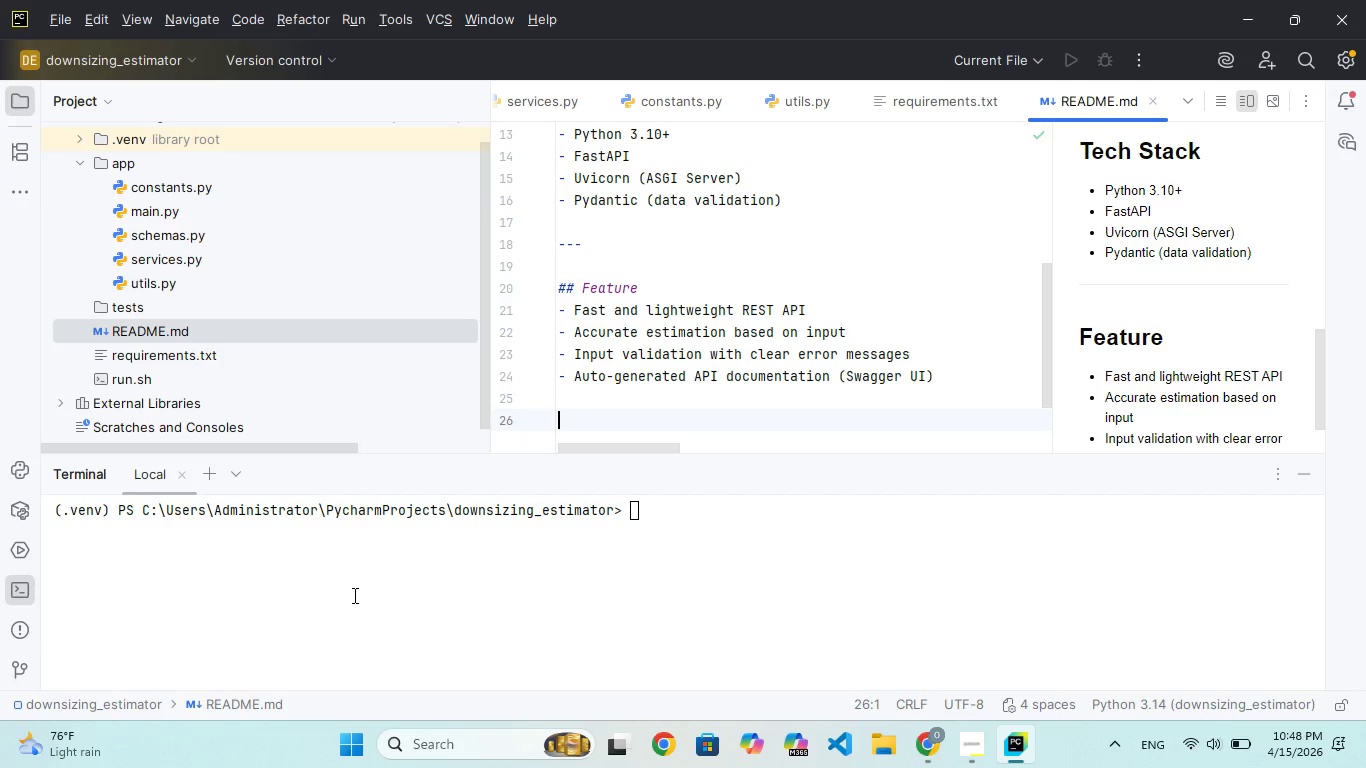 
key(Minus)
 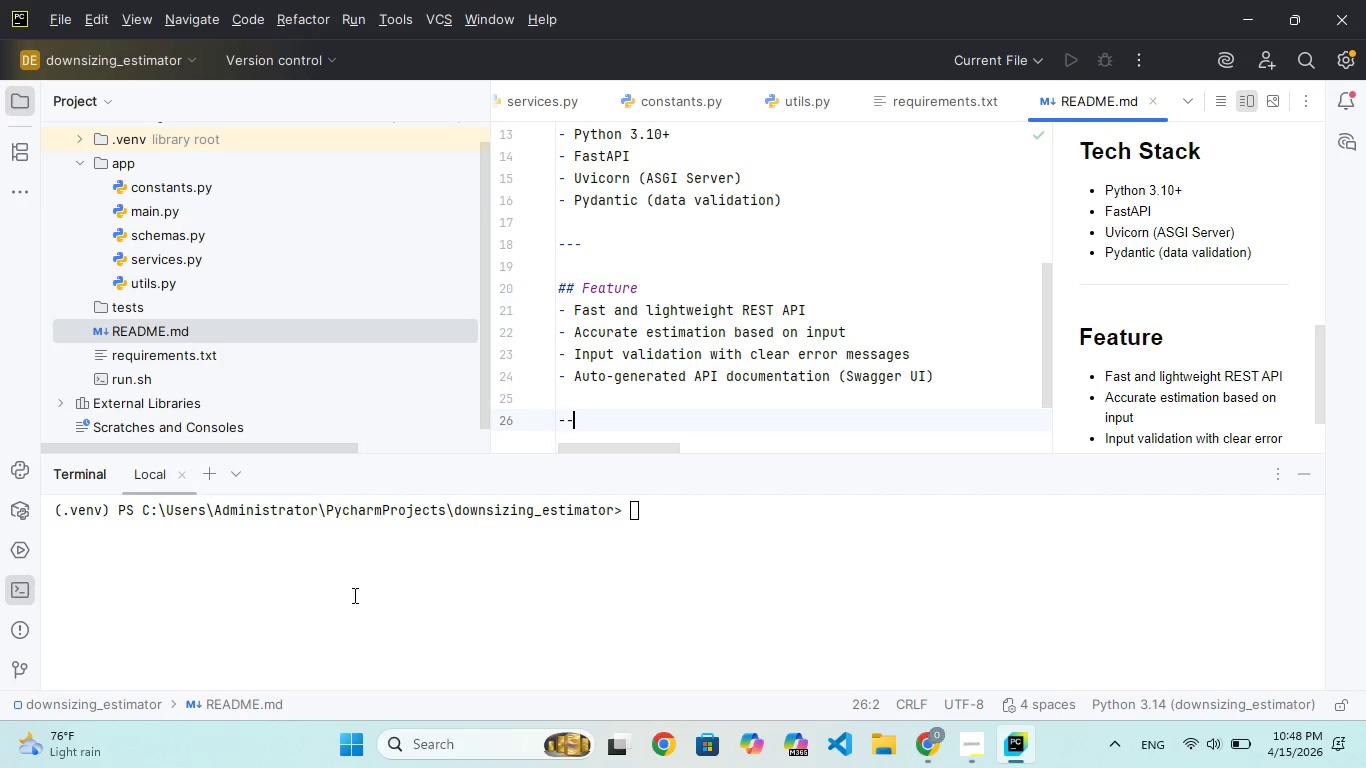 
key(Minus)
 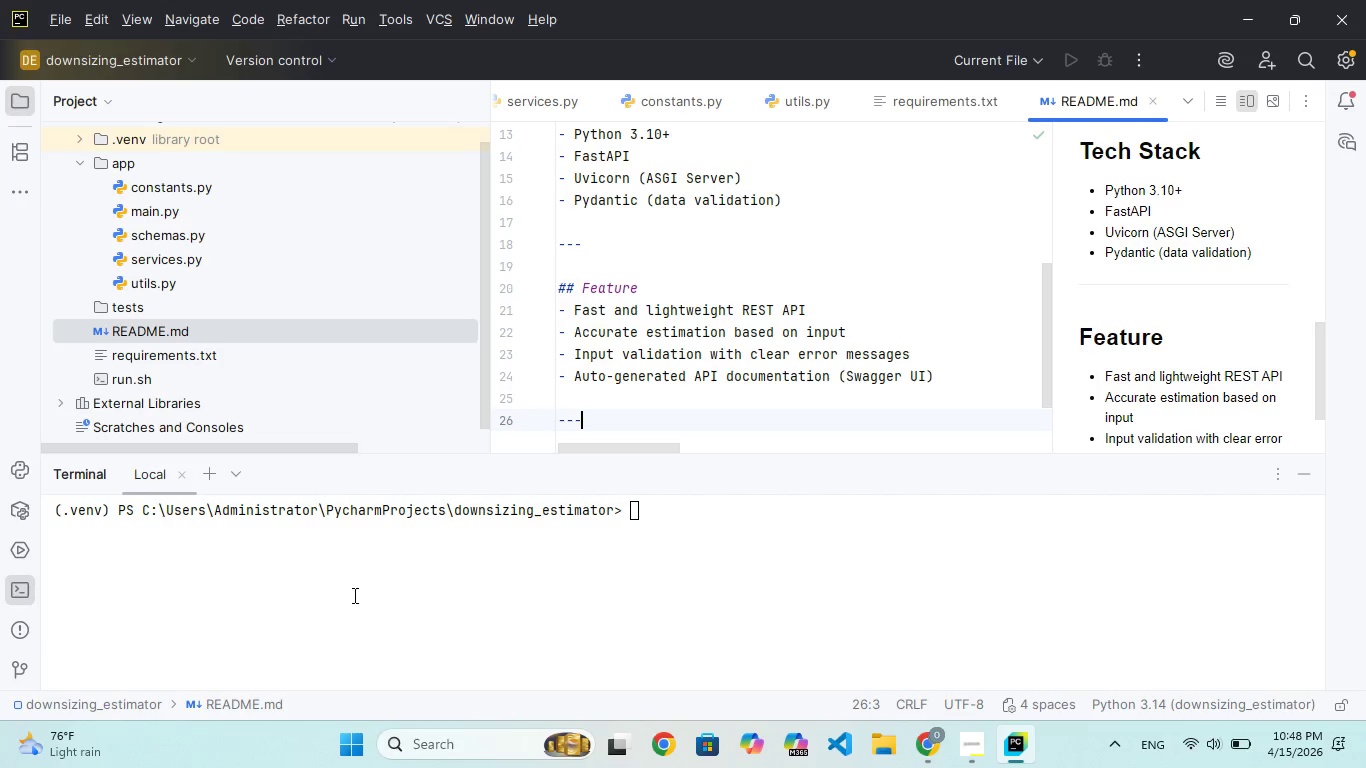 
key(Minus)
 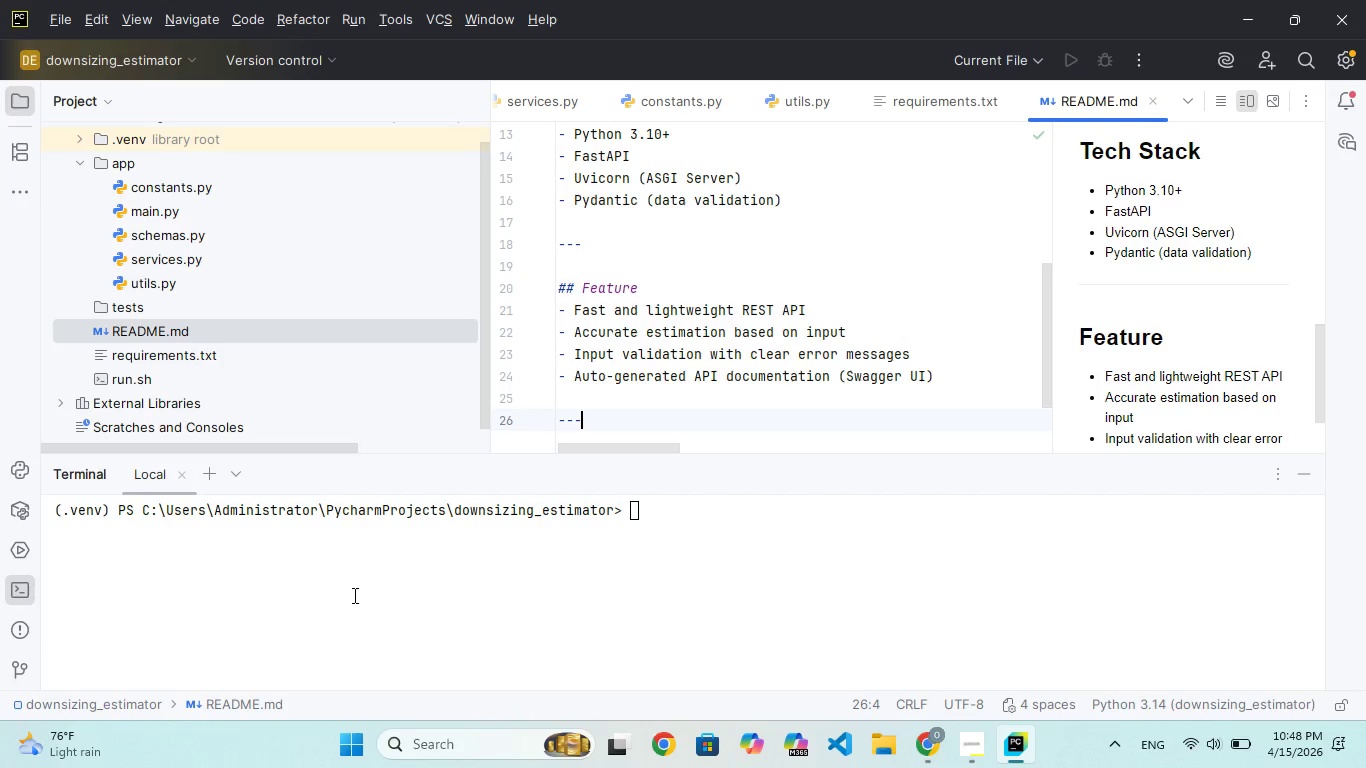 
key(Enter)
 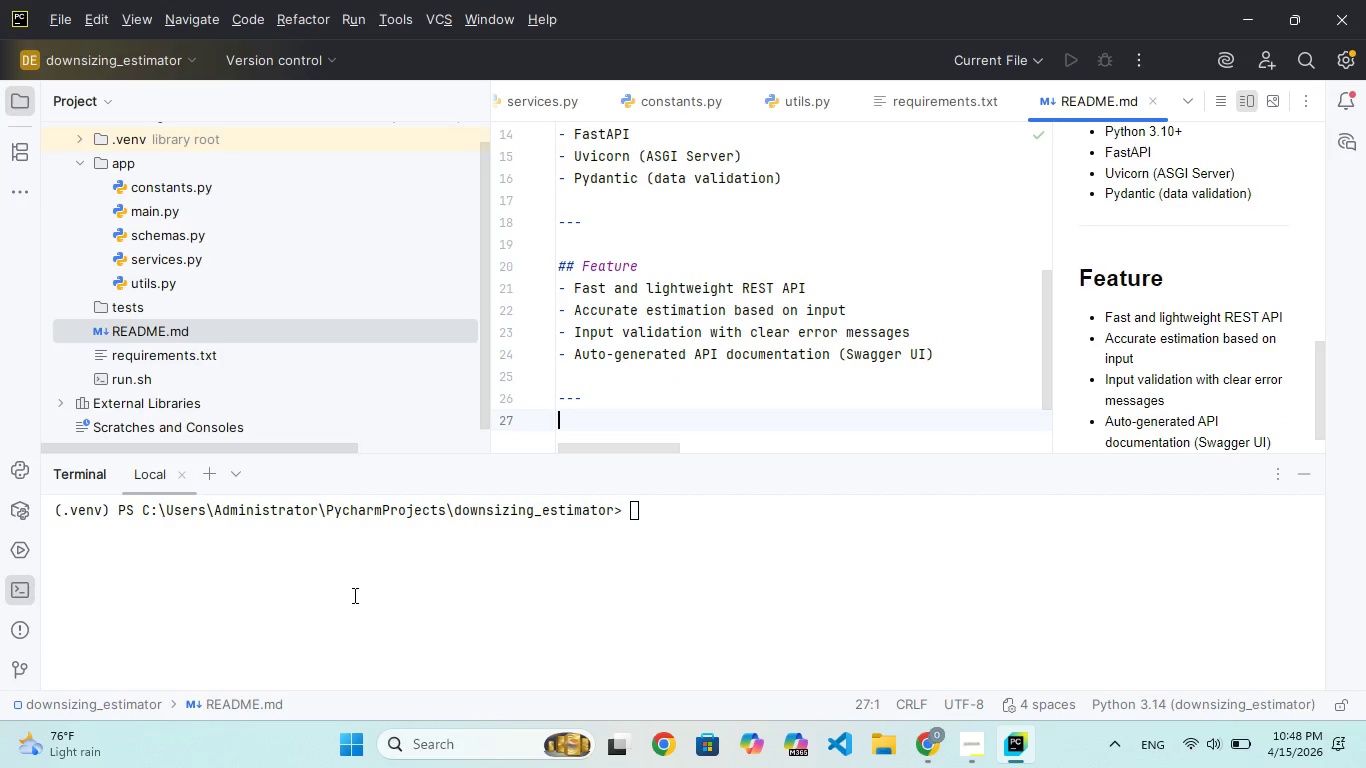 
key(Enter)
 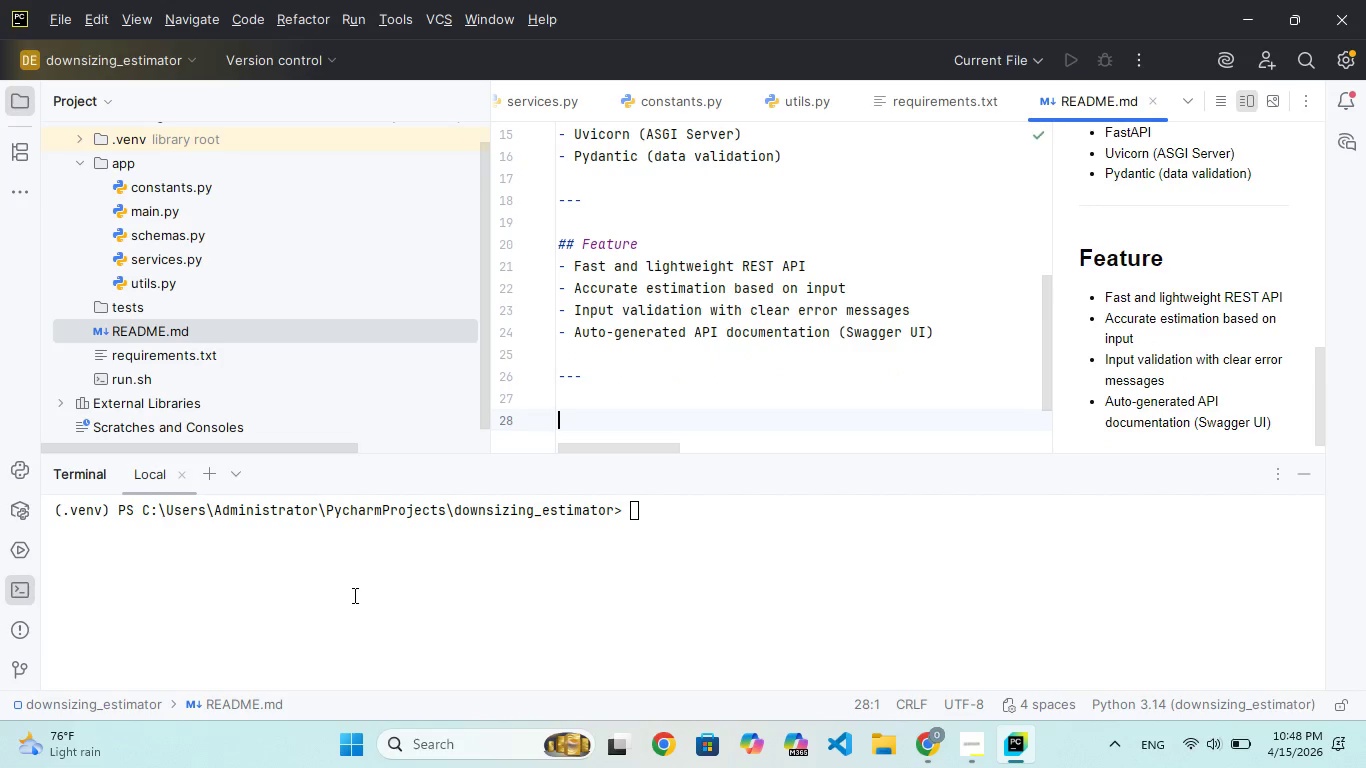 
hold_key(key=ShiftRight, duration=1.53)
 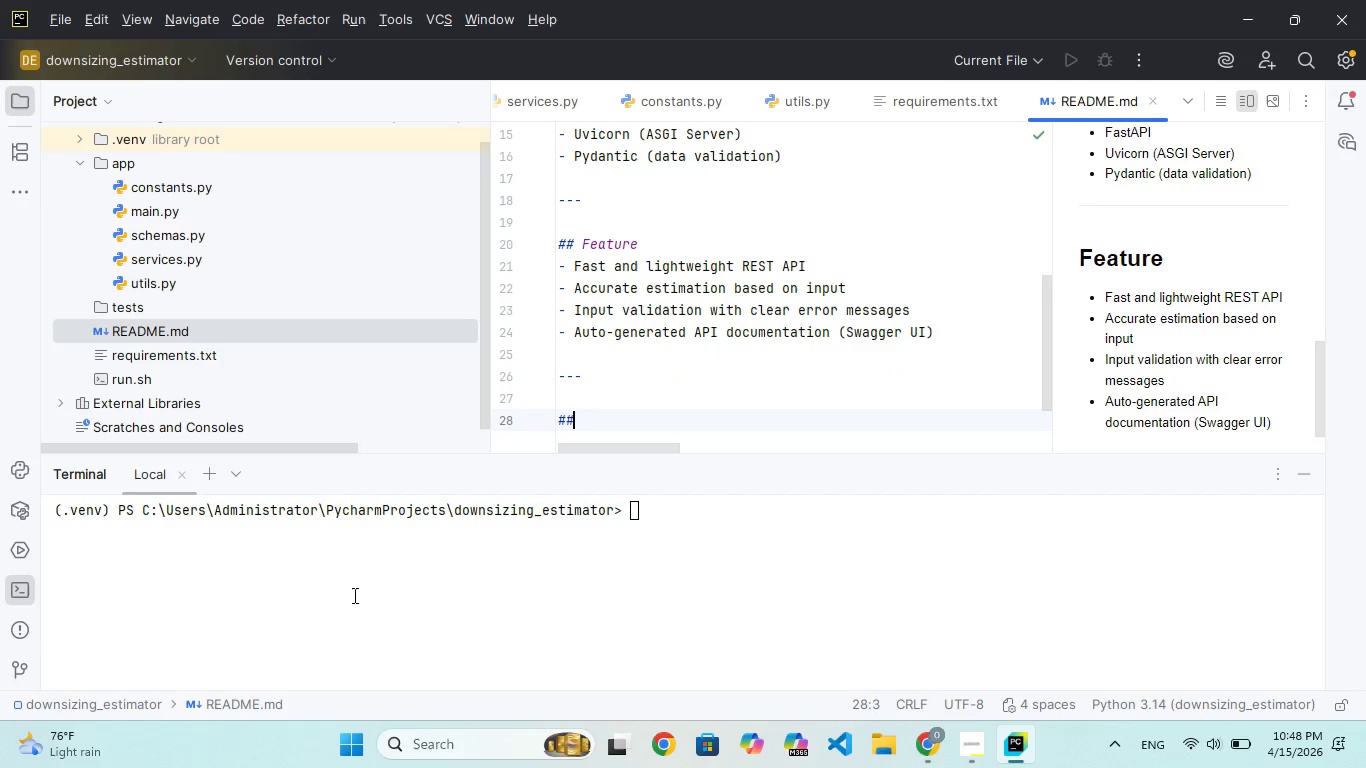 
type(## Project Stucture)
 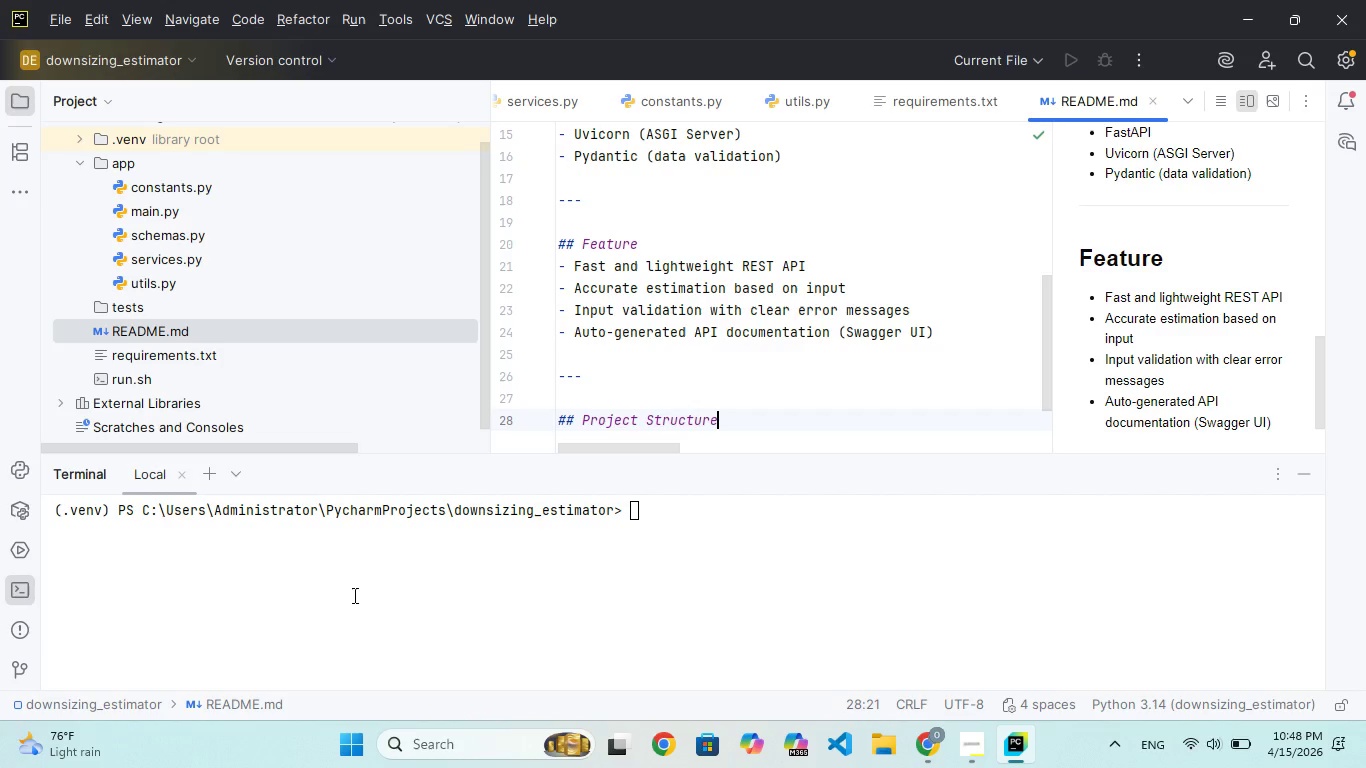 
key(Enter)
 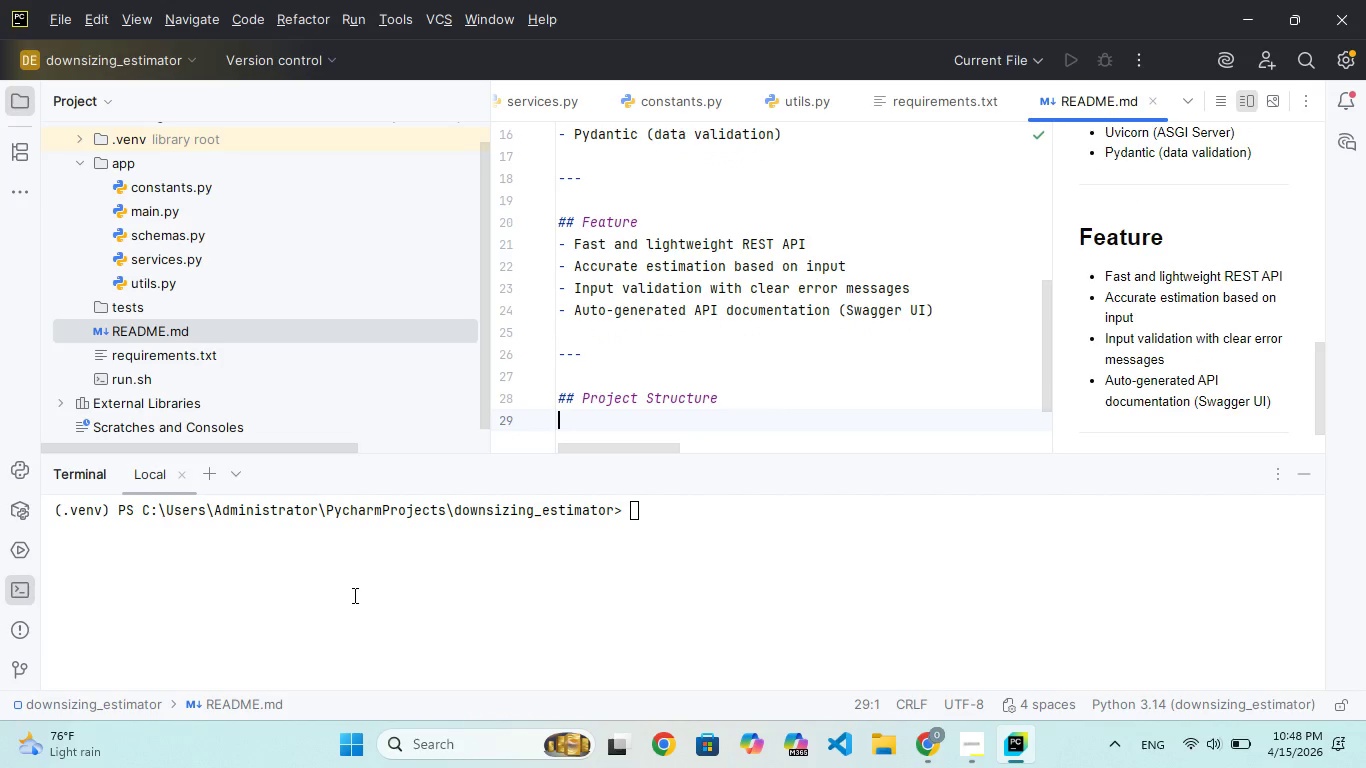 
wait(5.27)
 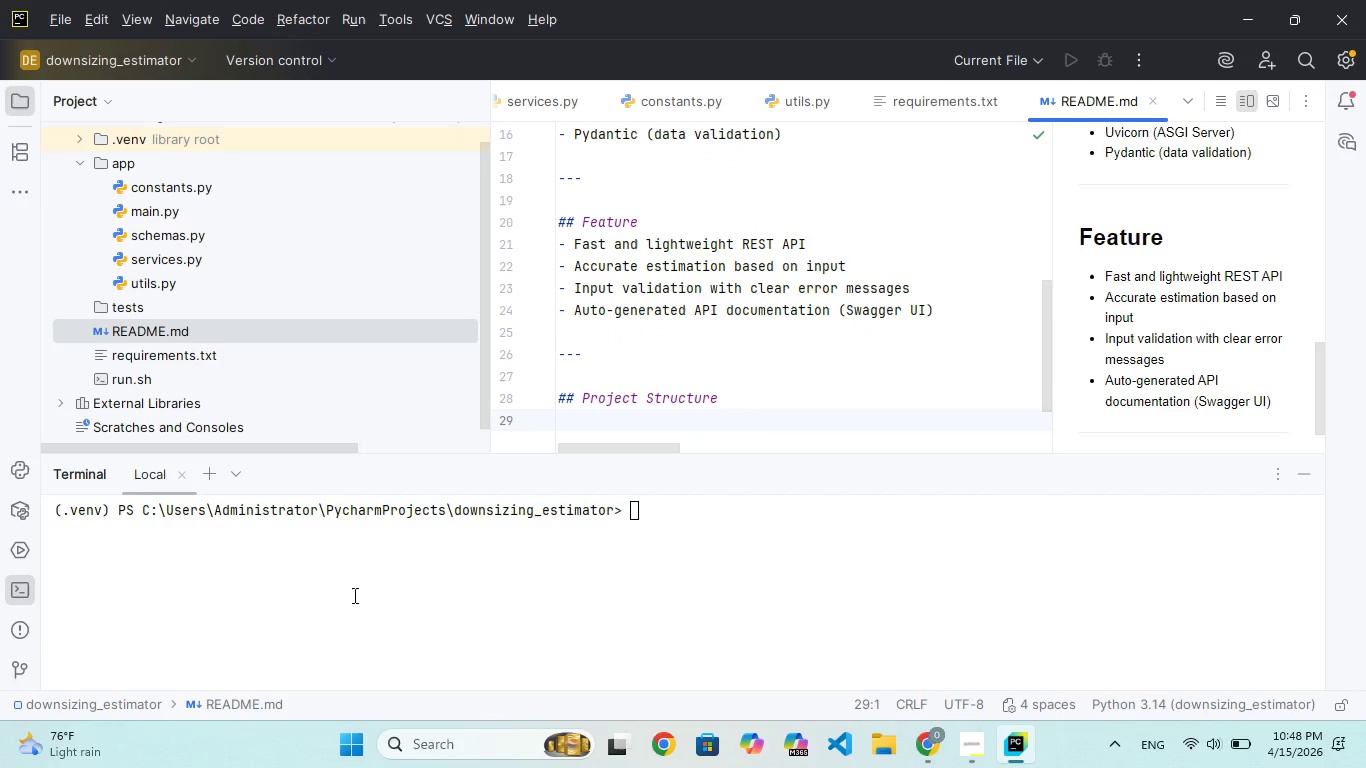 
hold_key(key=Enter, duration=0.88)
 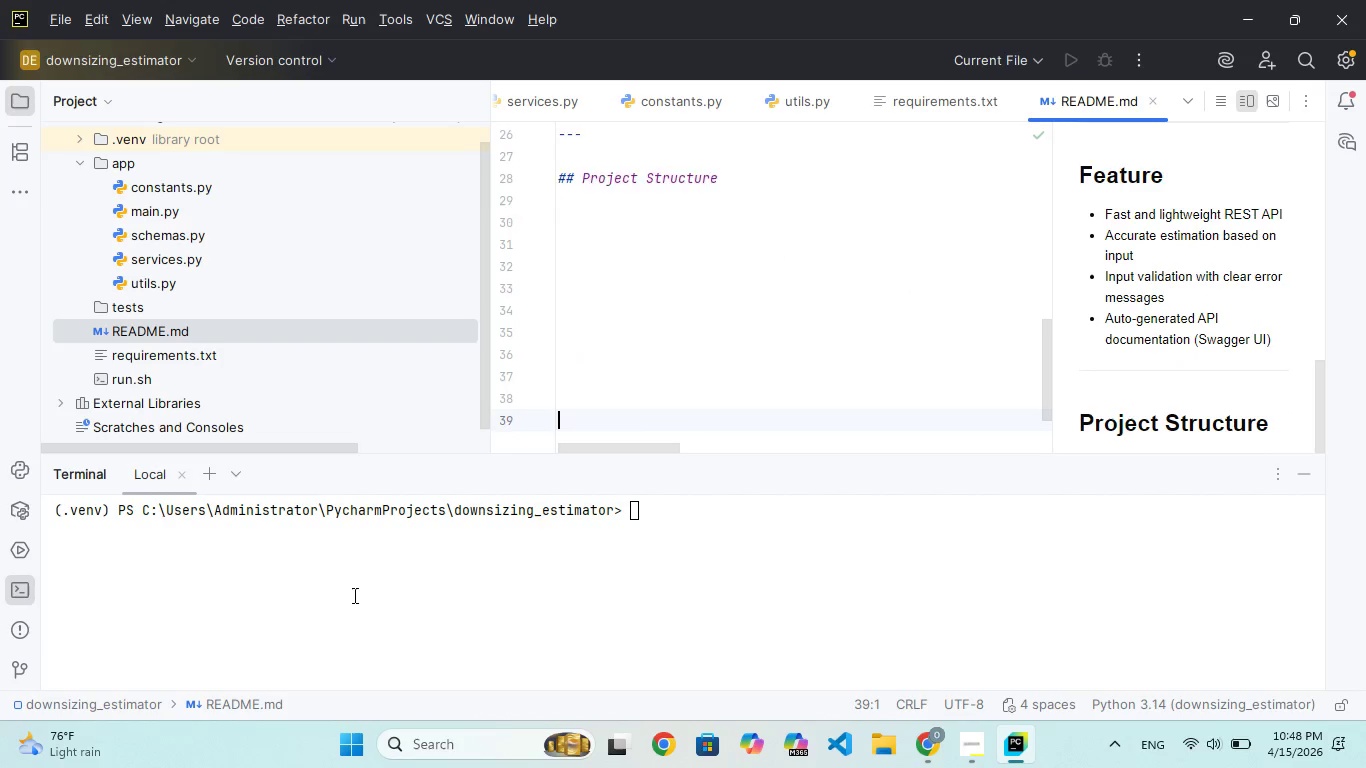 
key(Enter)
 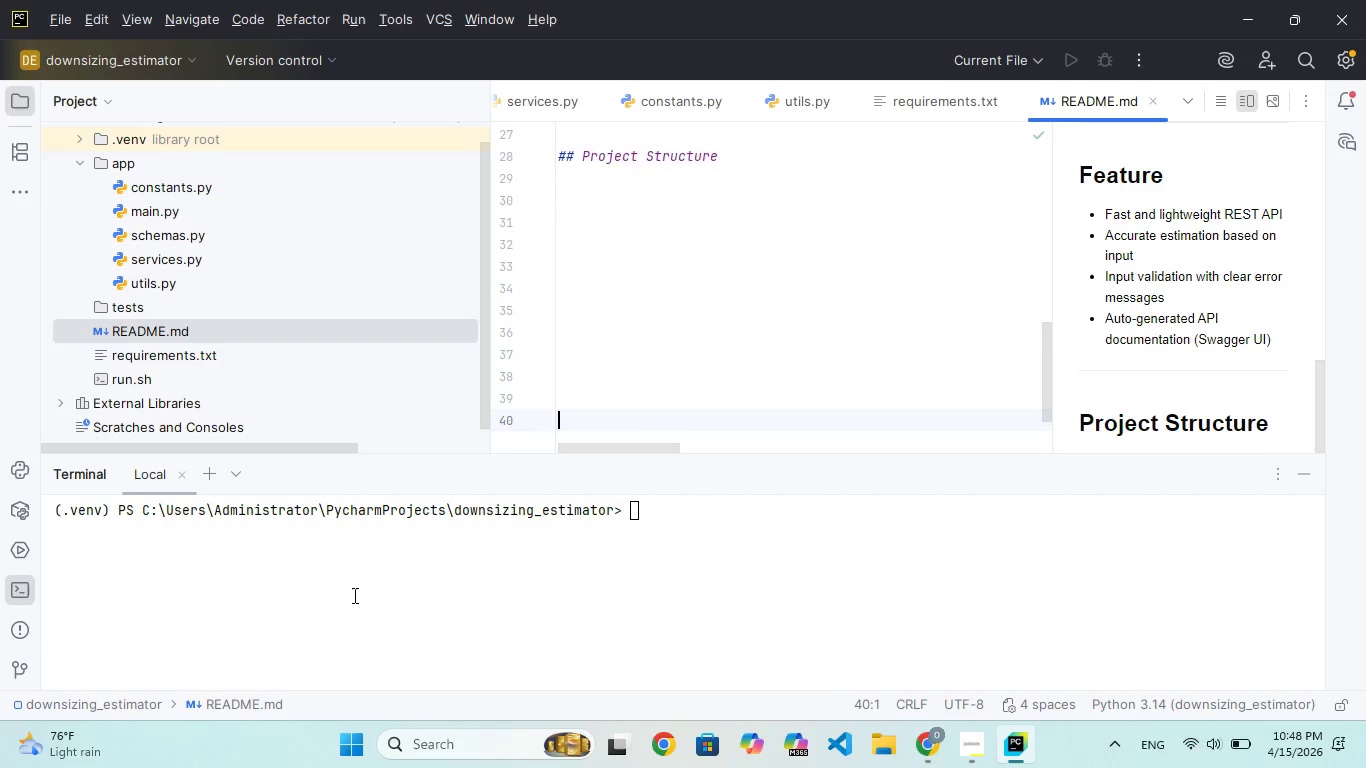 
key(Enter)
 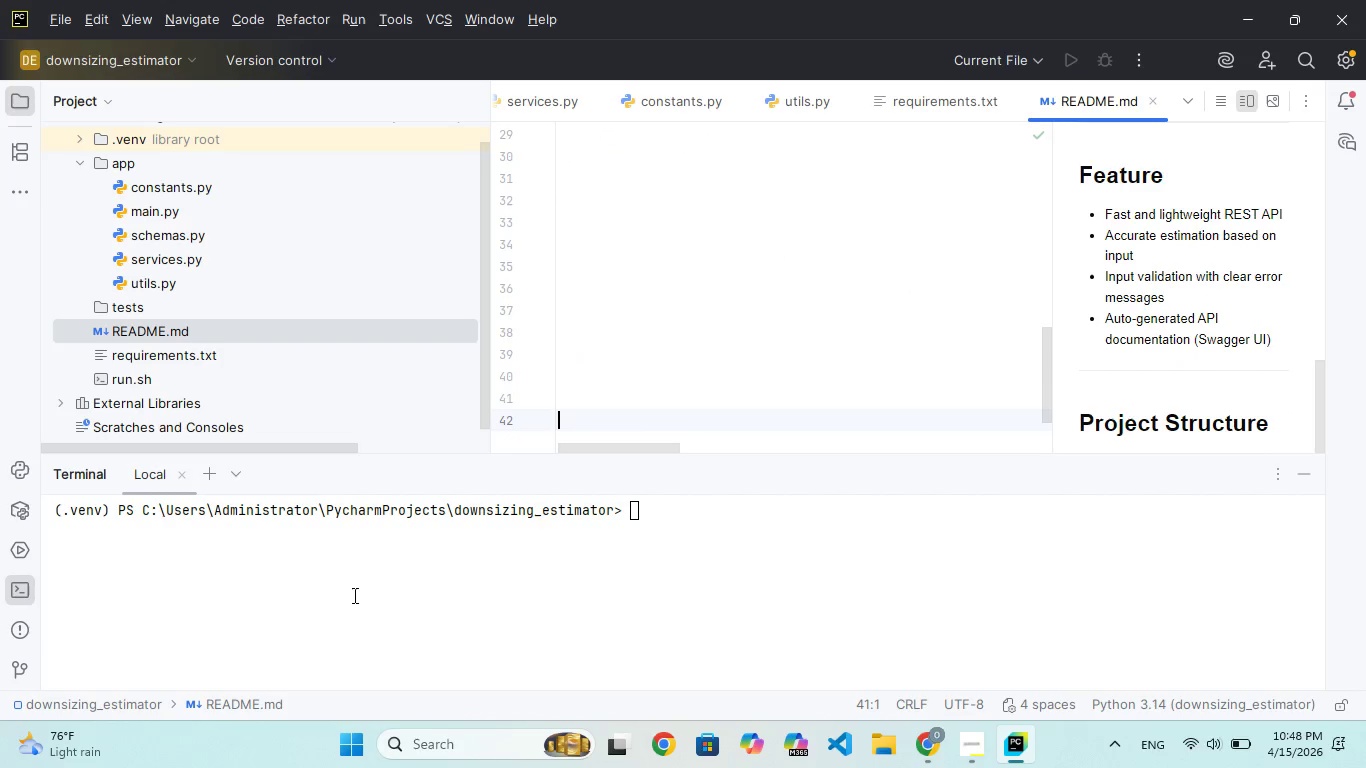 
key(Enter)
 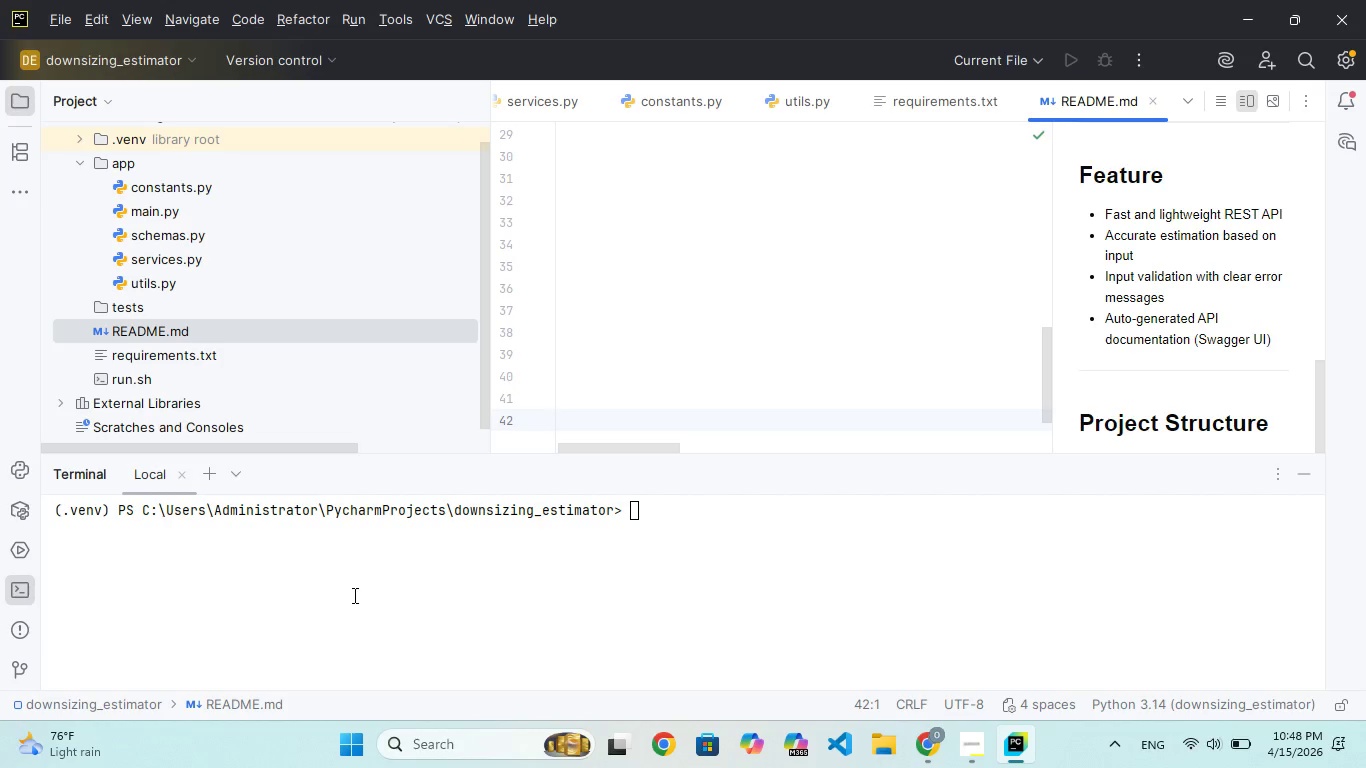 
type(## Installlation )
 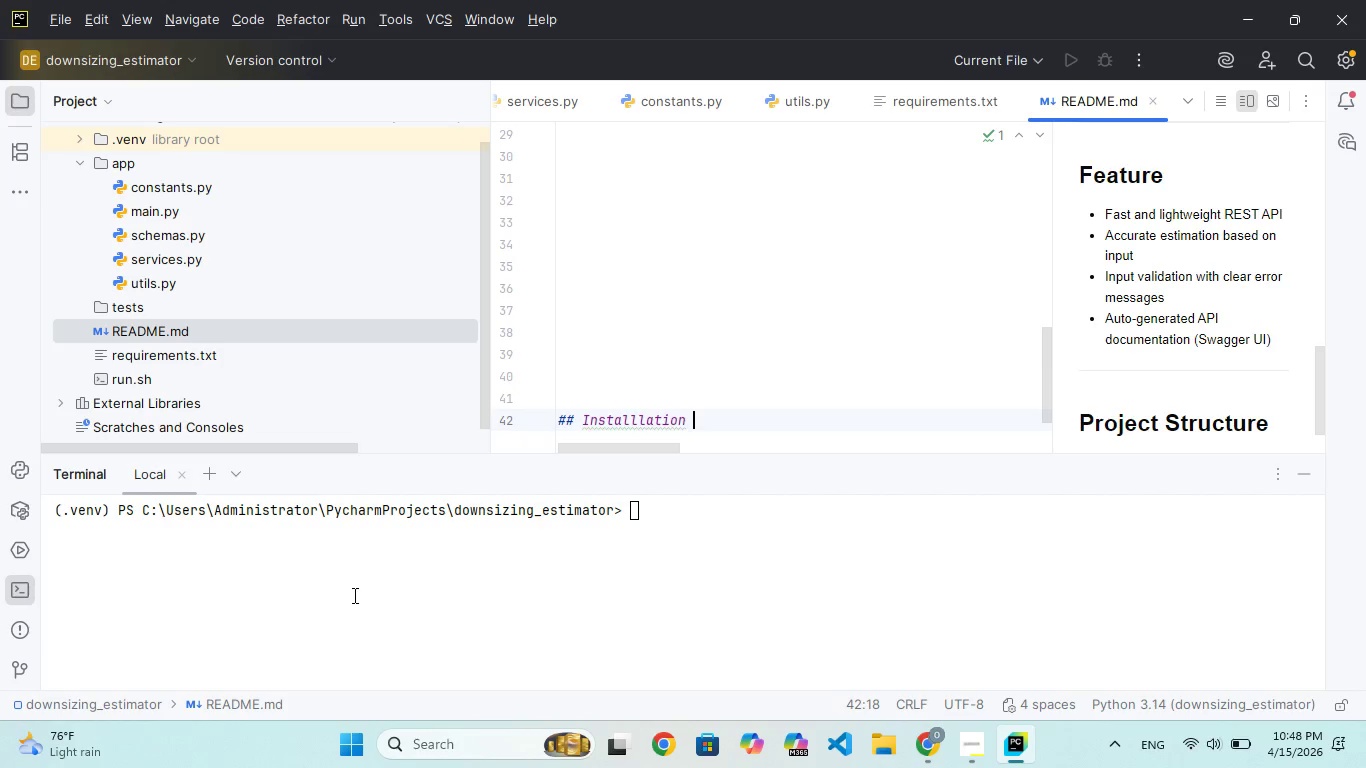 
hold_key(key=ShiftRight, duration=1.53)
 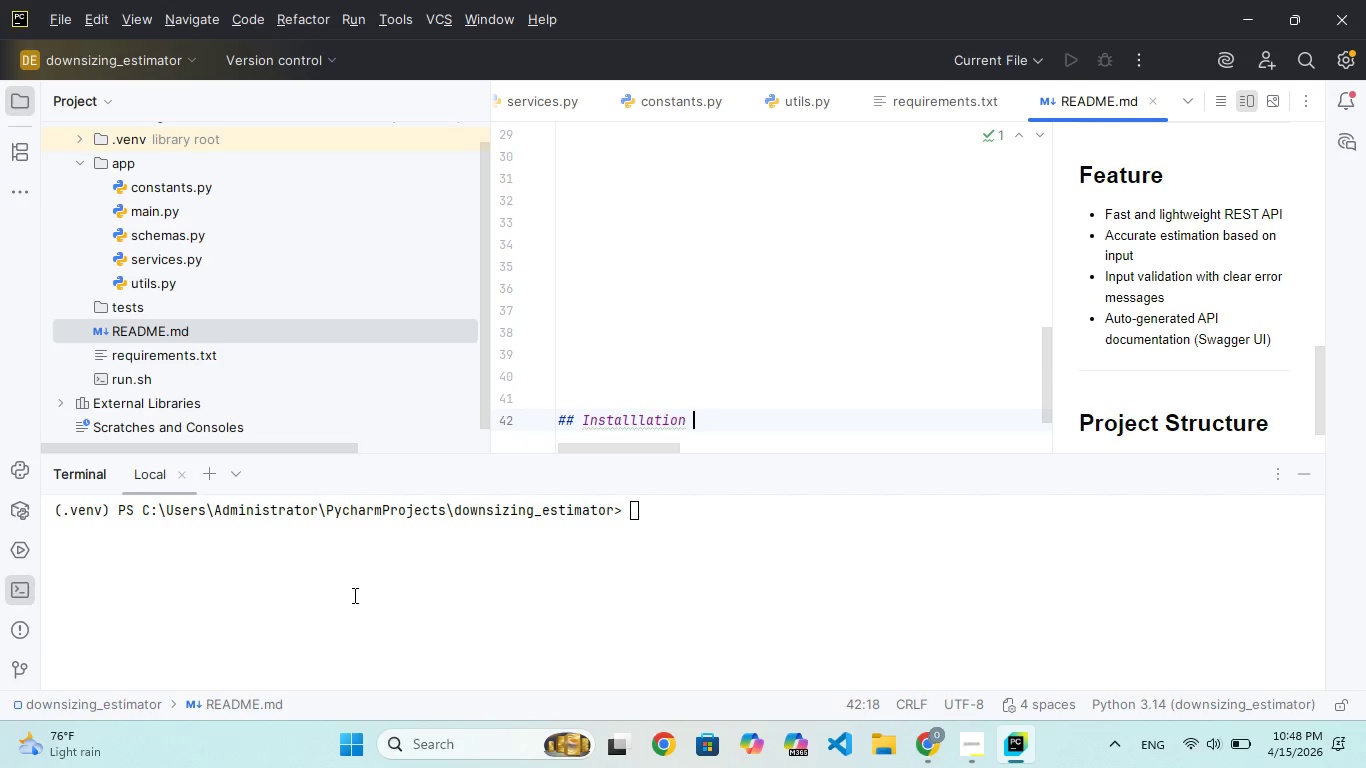 
key(Shift+7)
 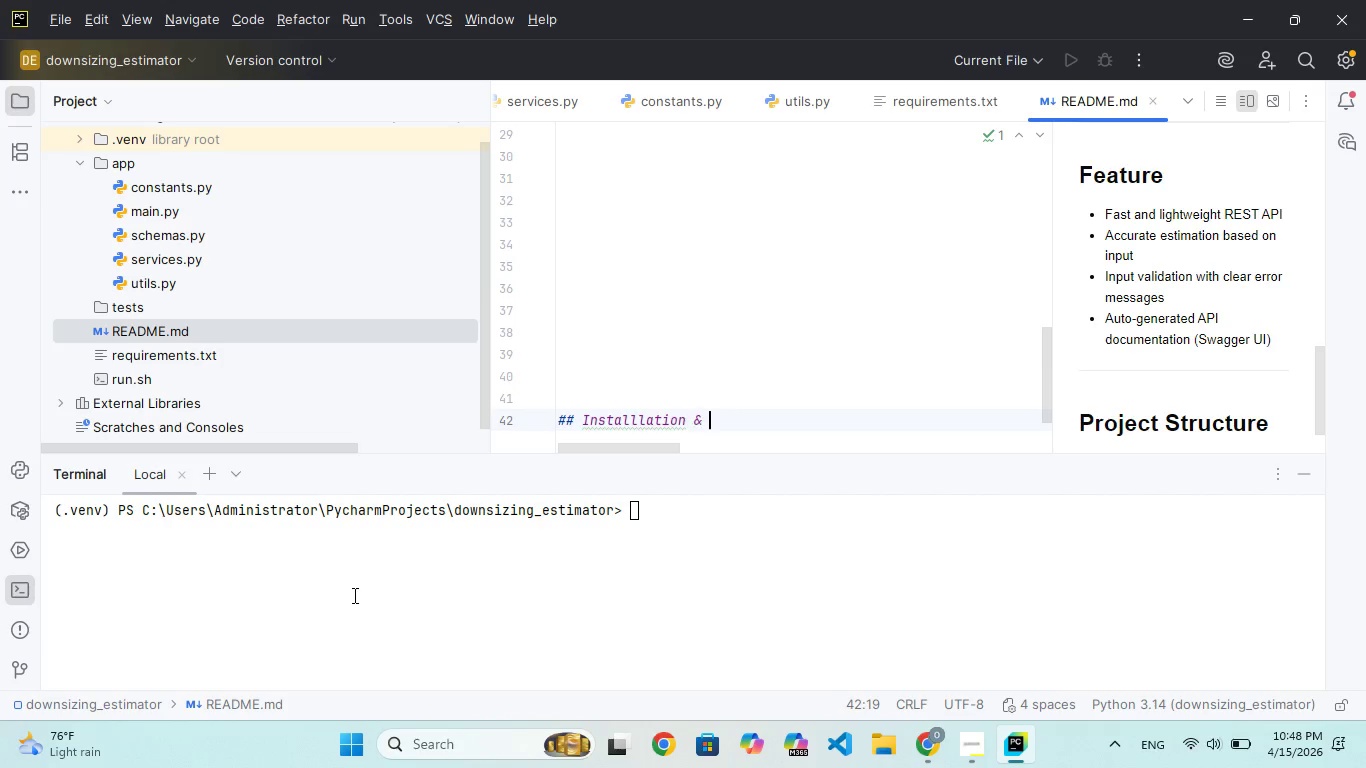 
key(Space)
 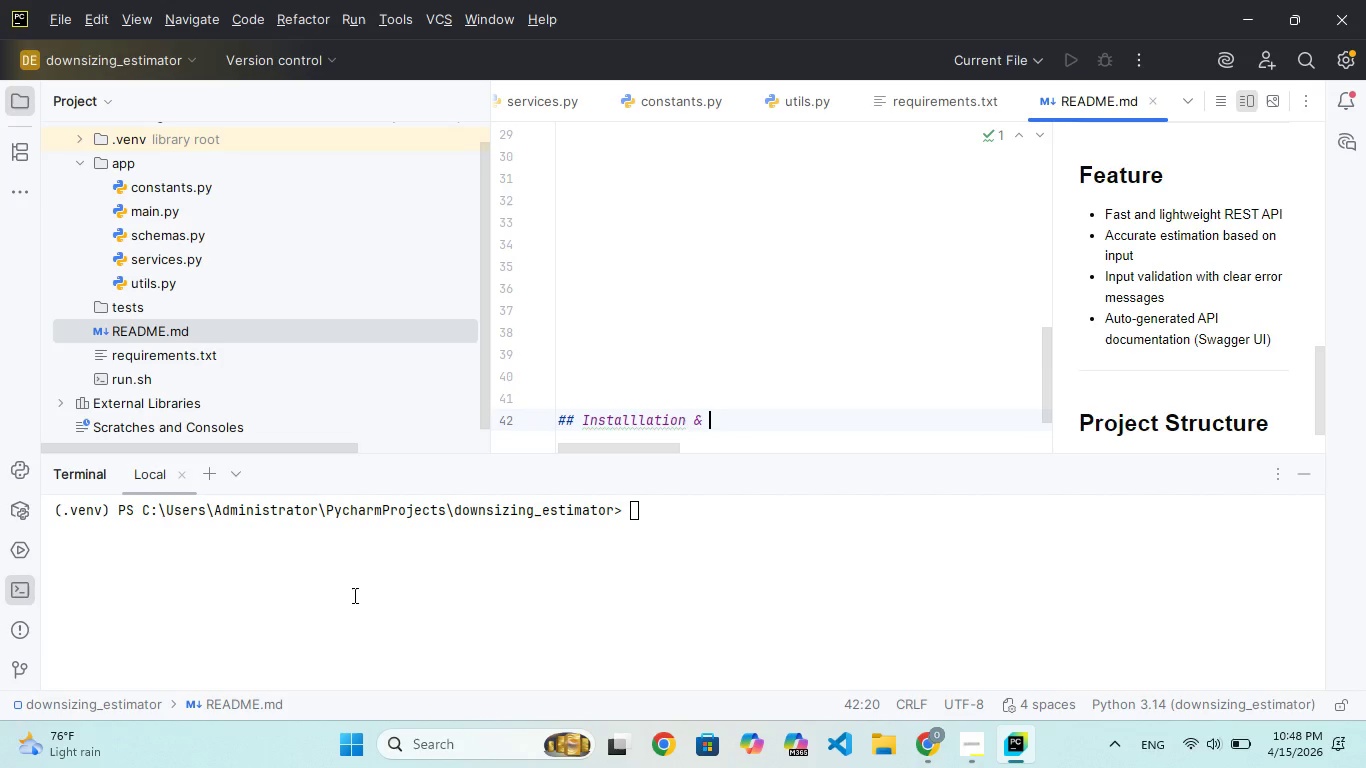 
hold_key(key=ArrowLeft, duration=0.72)
 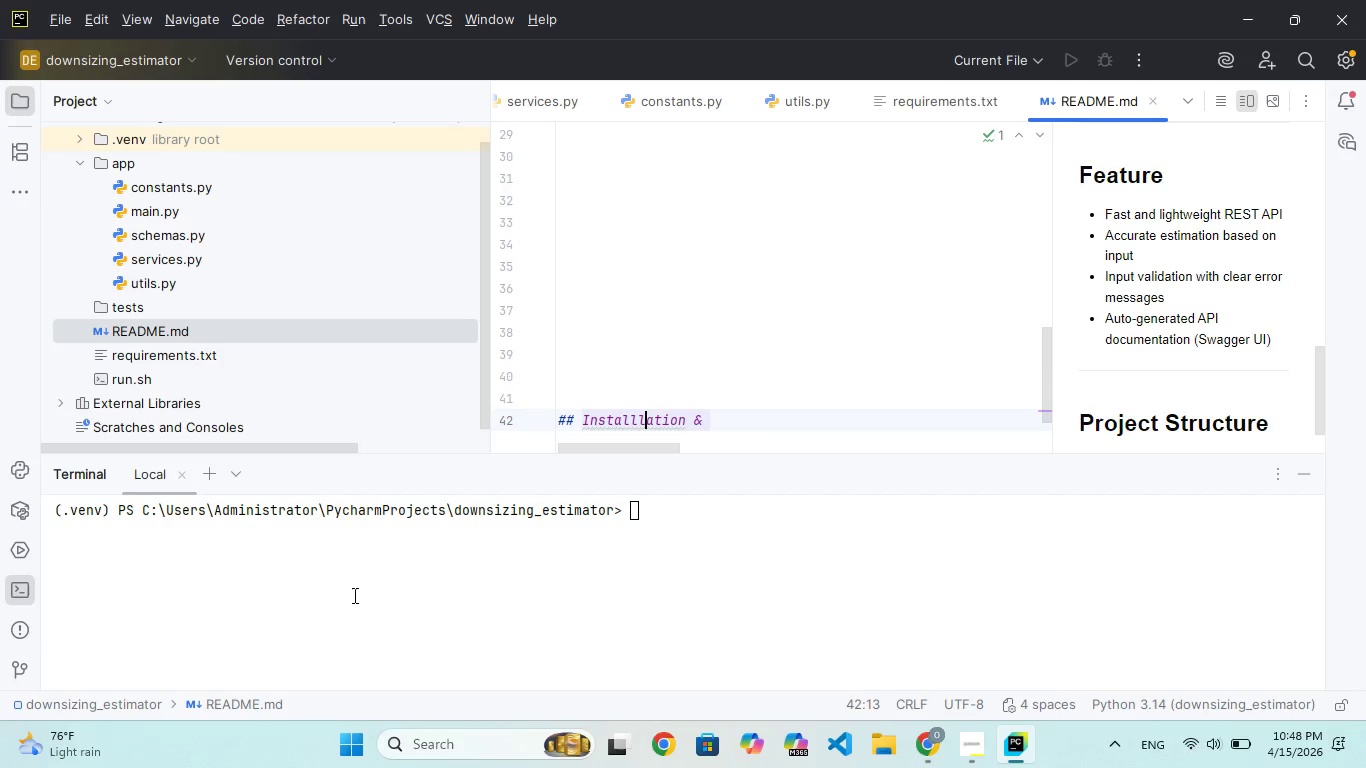 
key(ArrowLeft)
 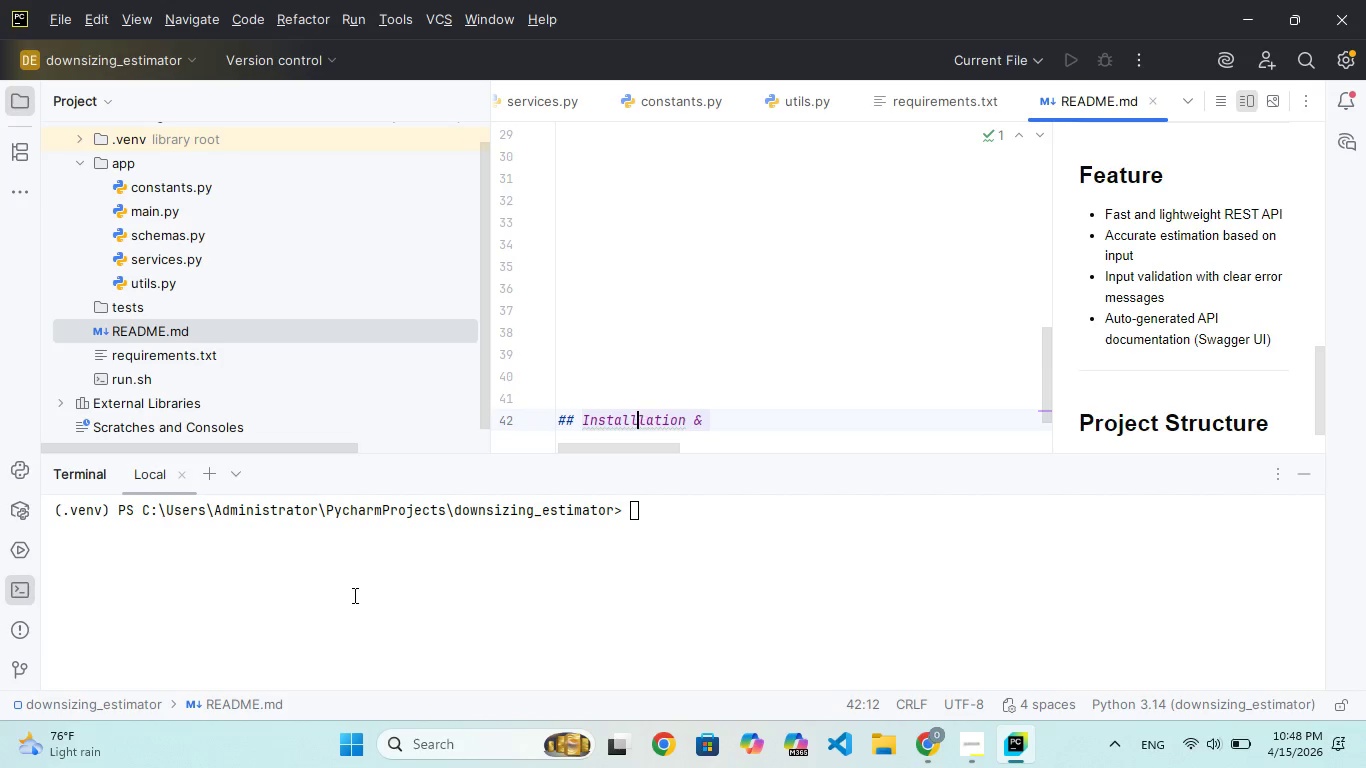 
key(ArrowLeft)
 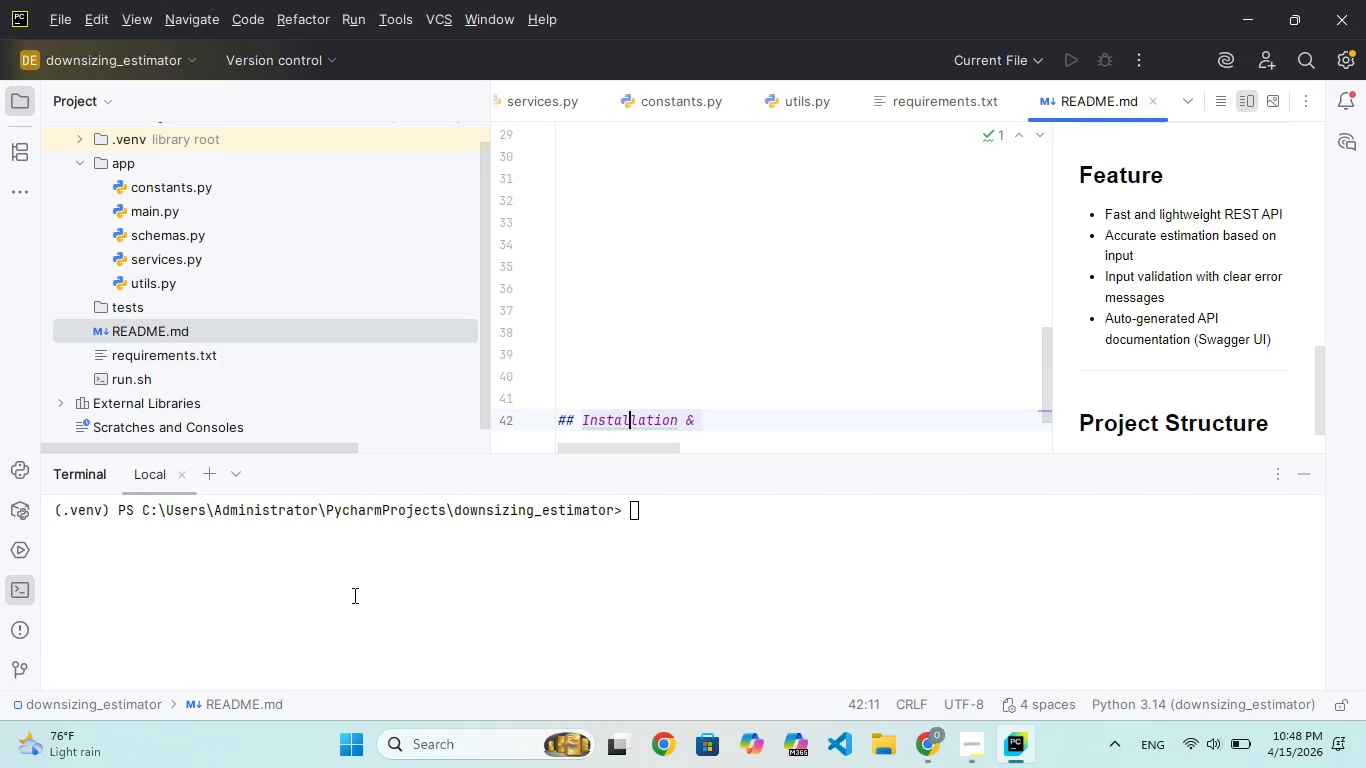 
key(Backspace)
 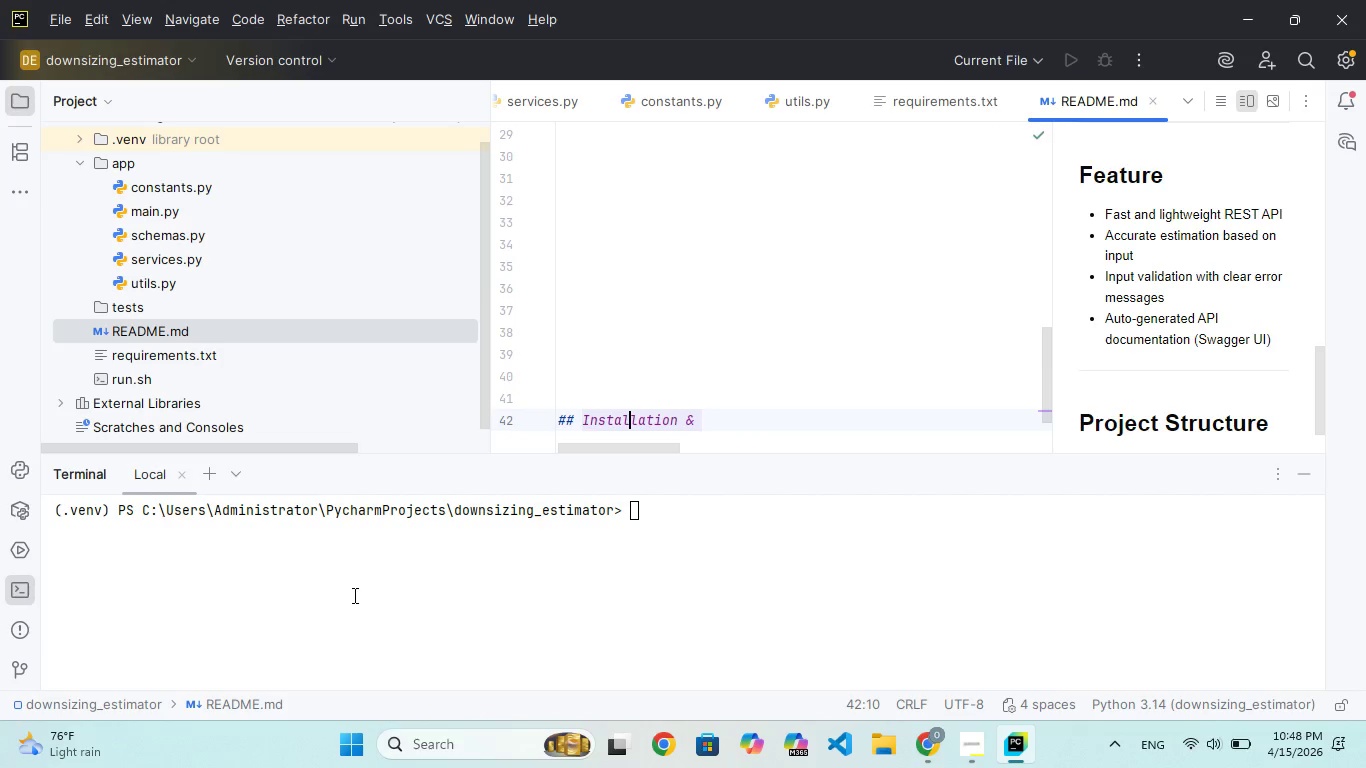 
hold_key(key=ArrowRight, duration=0.83)
 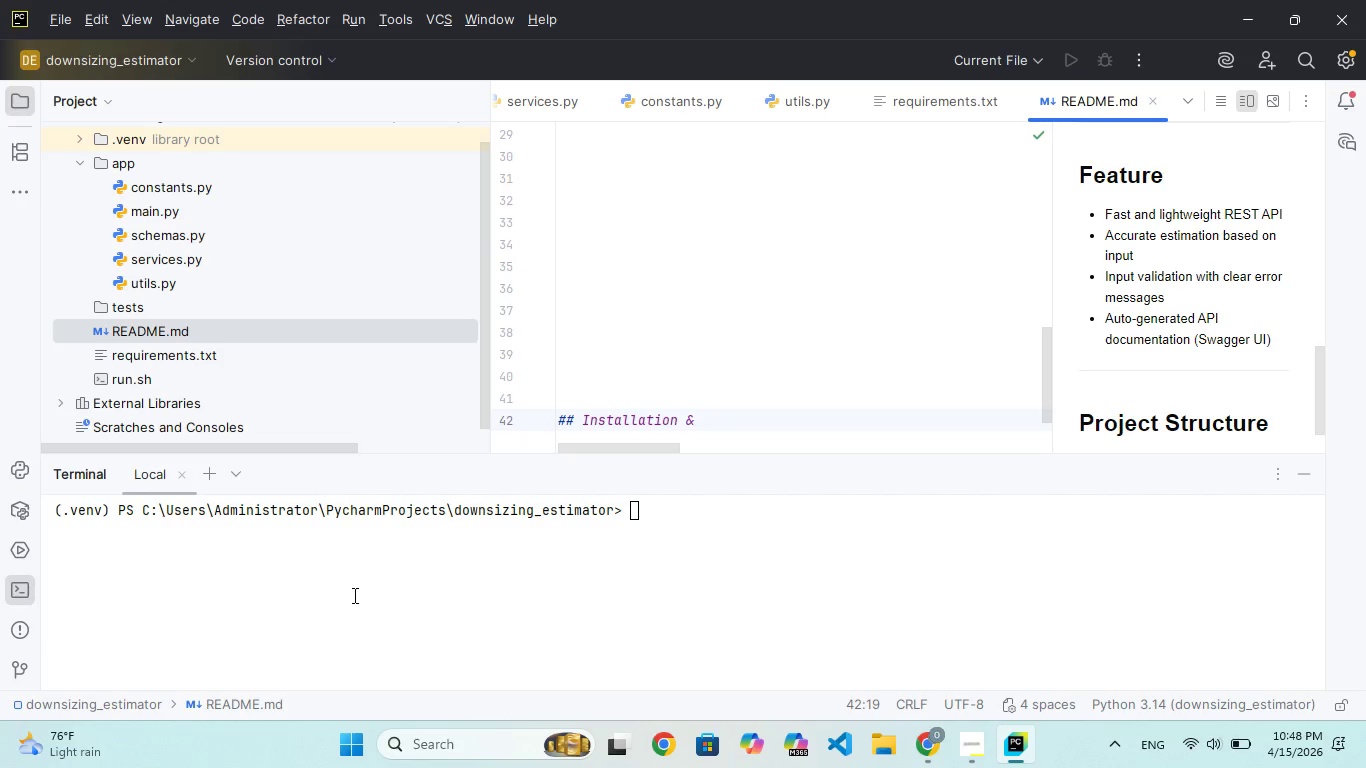 
type(s)
key(Backspace)
type(Setup)
 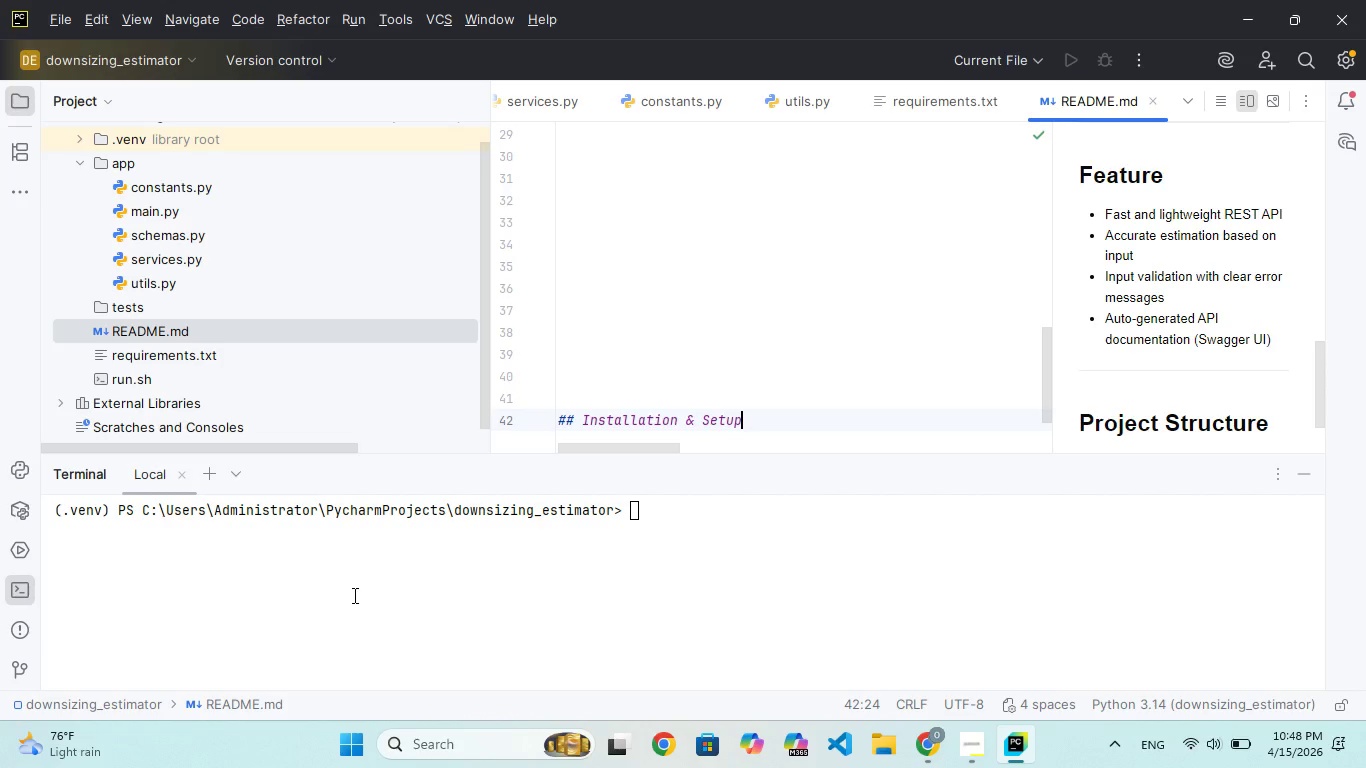 
key(Enter)
 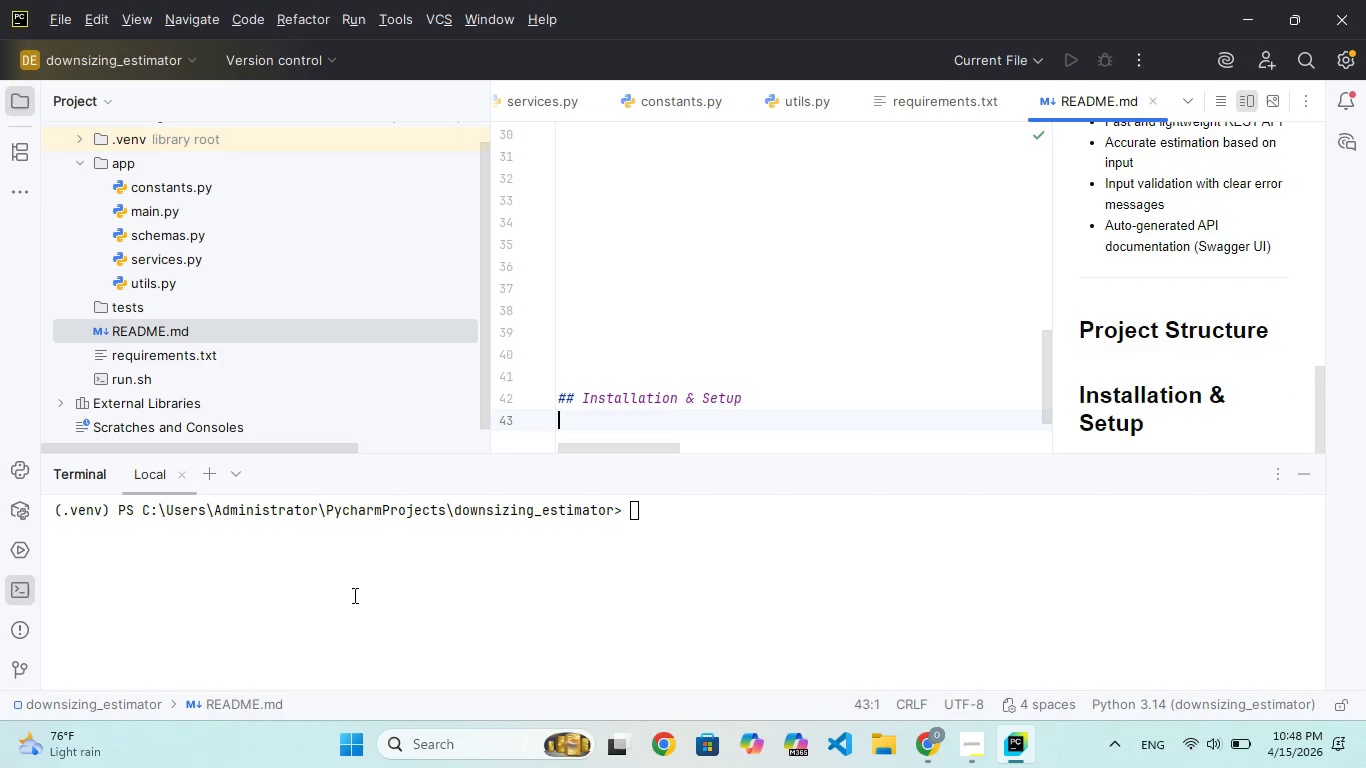 
type(1. Cloe the Resposibility)
 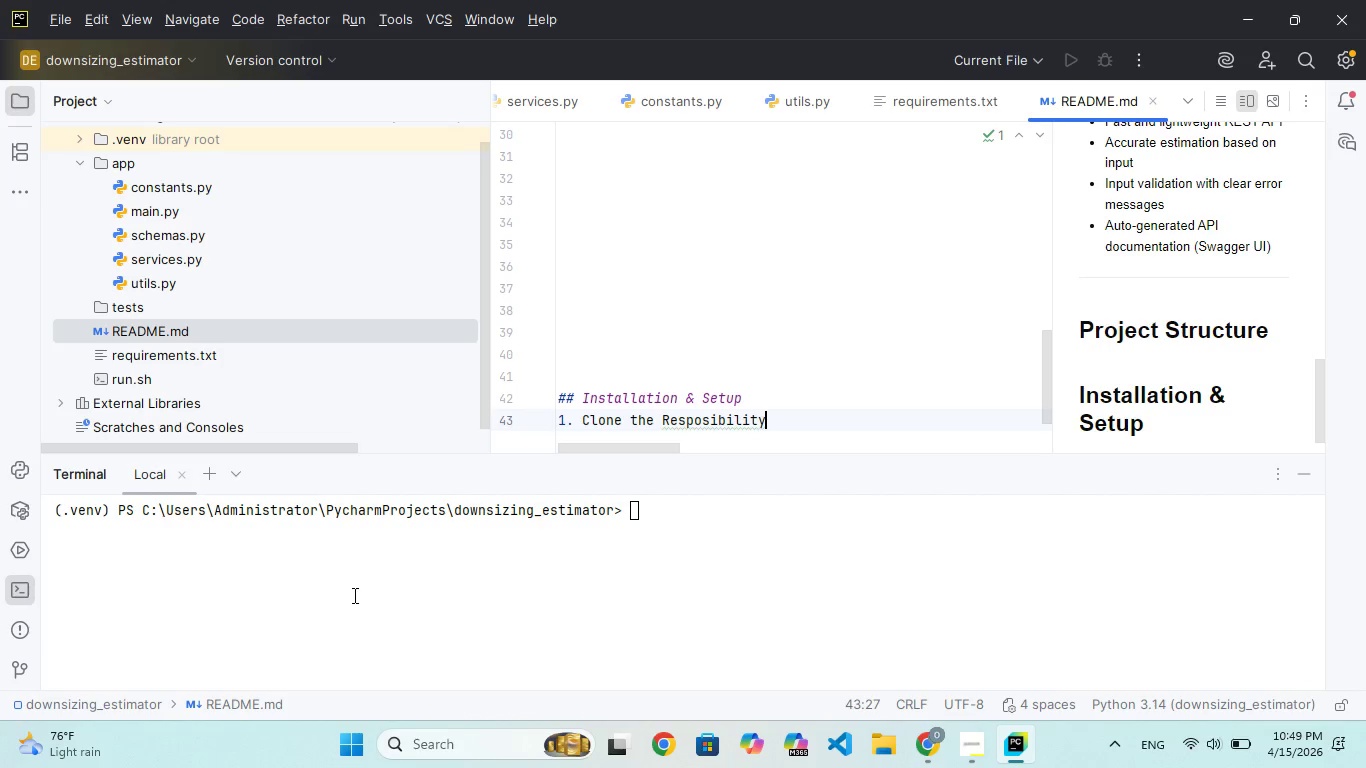 
hold_key(key=N, duration=0.33)
 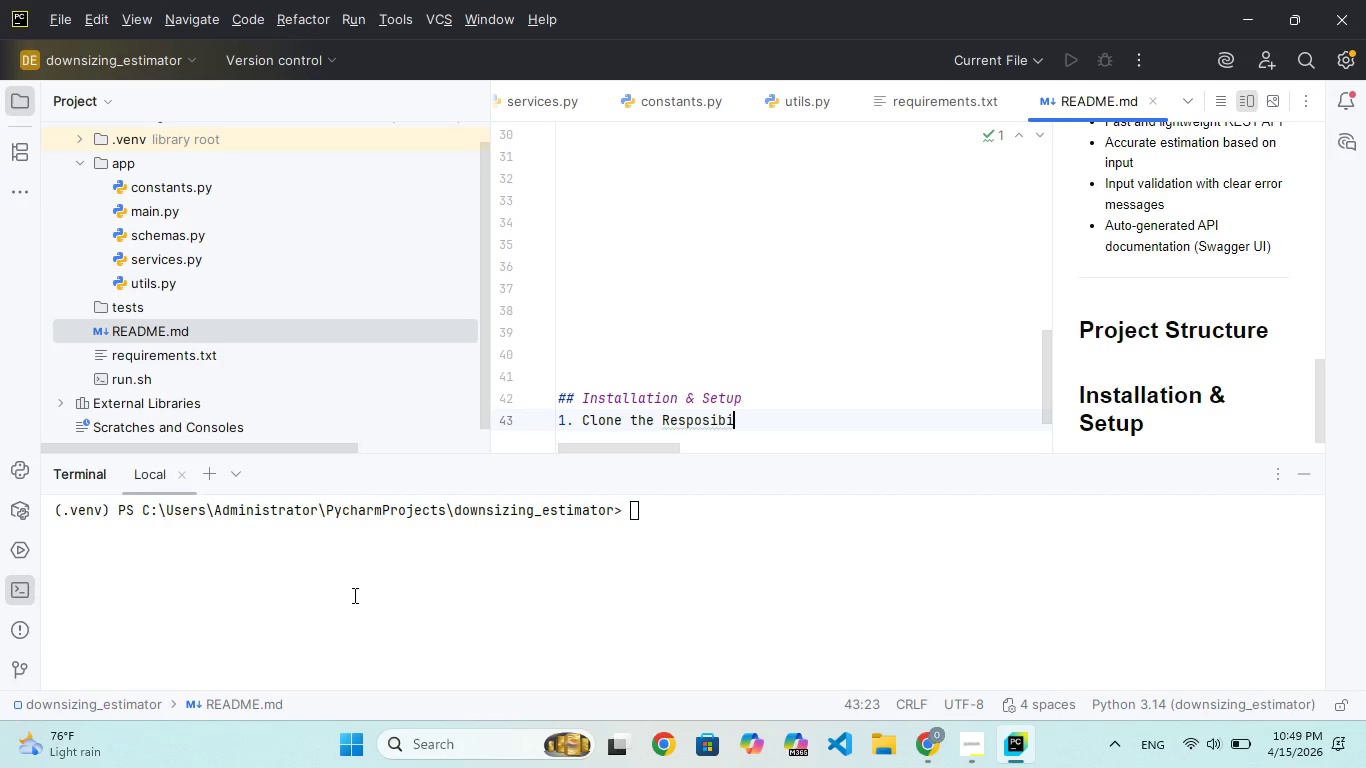 
key(Backspace)
type(ository)
 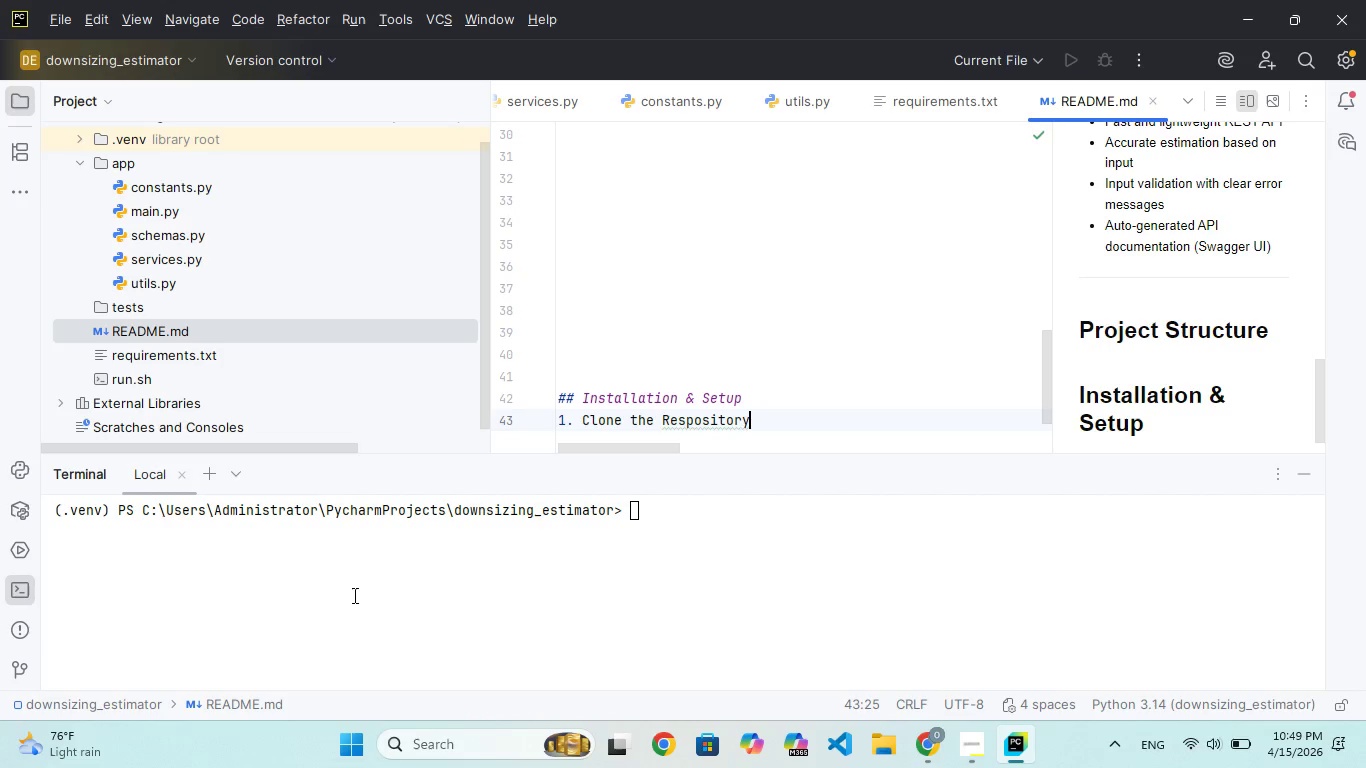 
hold_key(key=ArrowLeft, duration=0.77)
 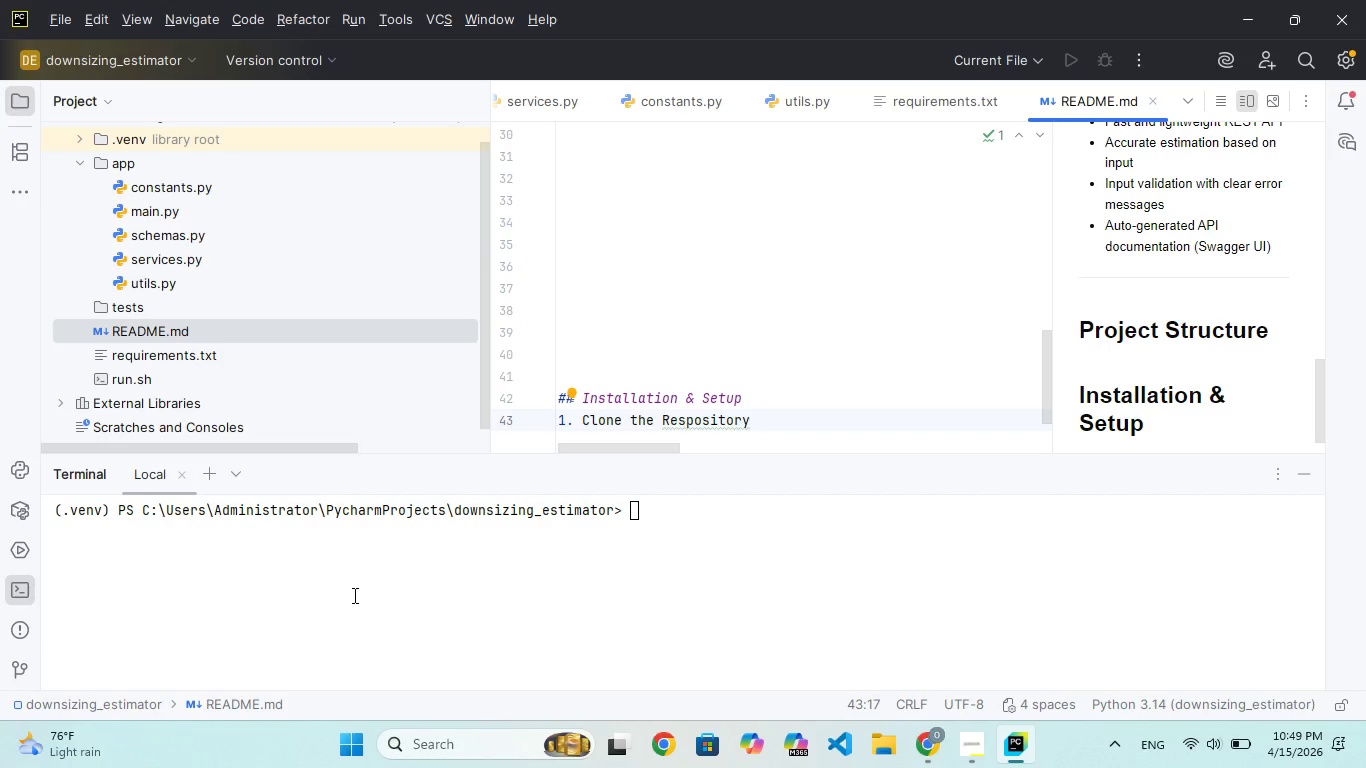 
key(Backspace)
 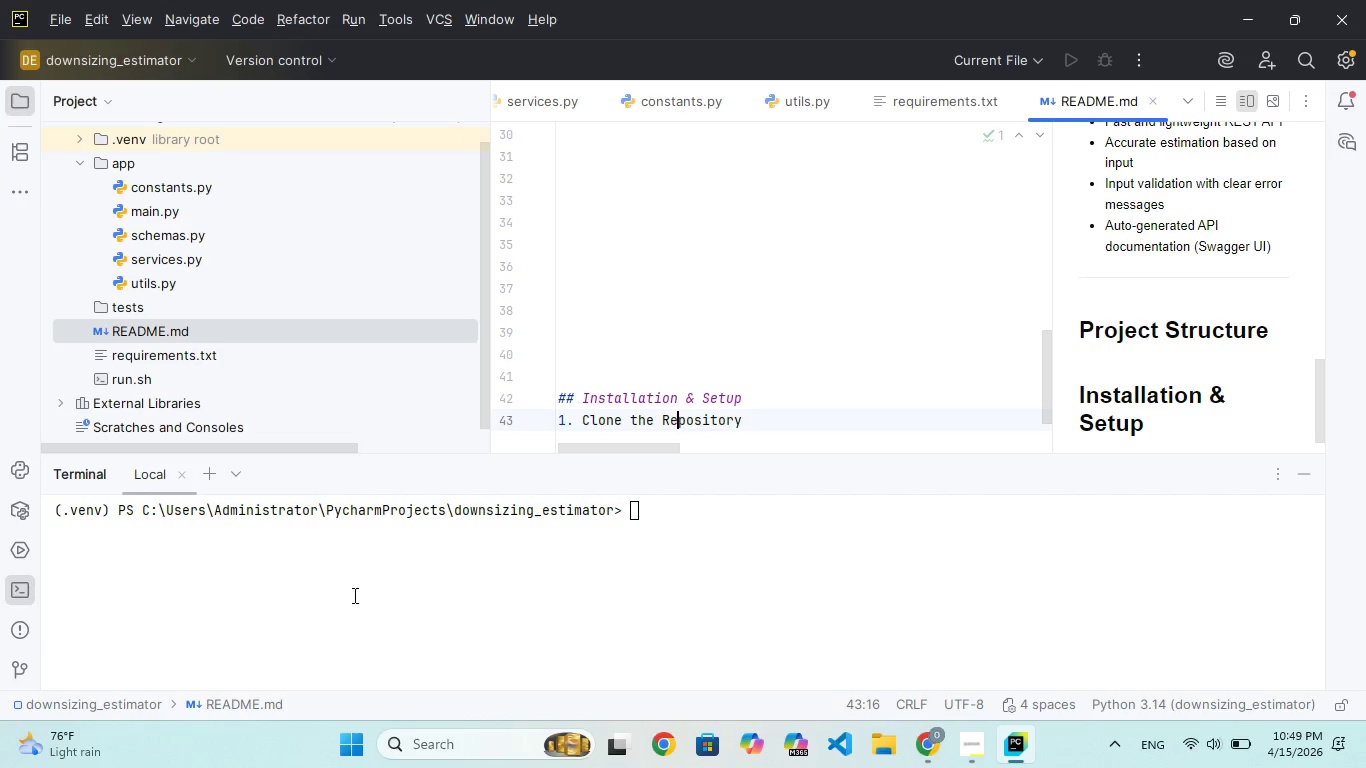 
hold_key(key=ArrowRight, duration=0.72)
 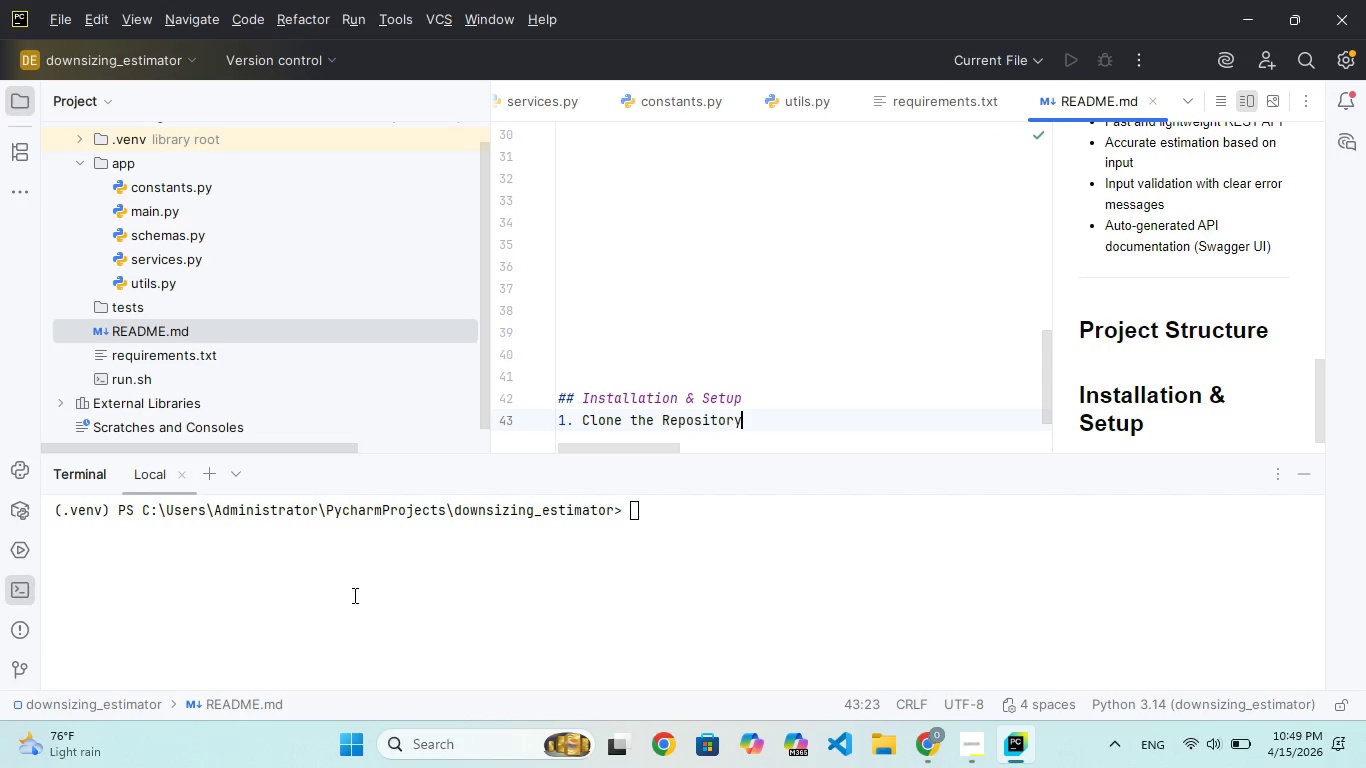 
key(ArrowRight)
 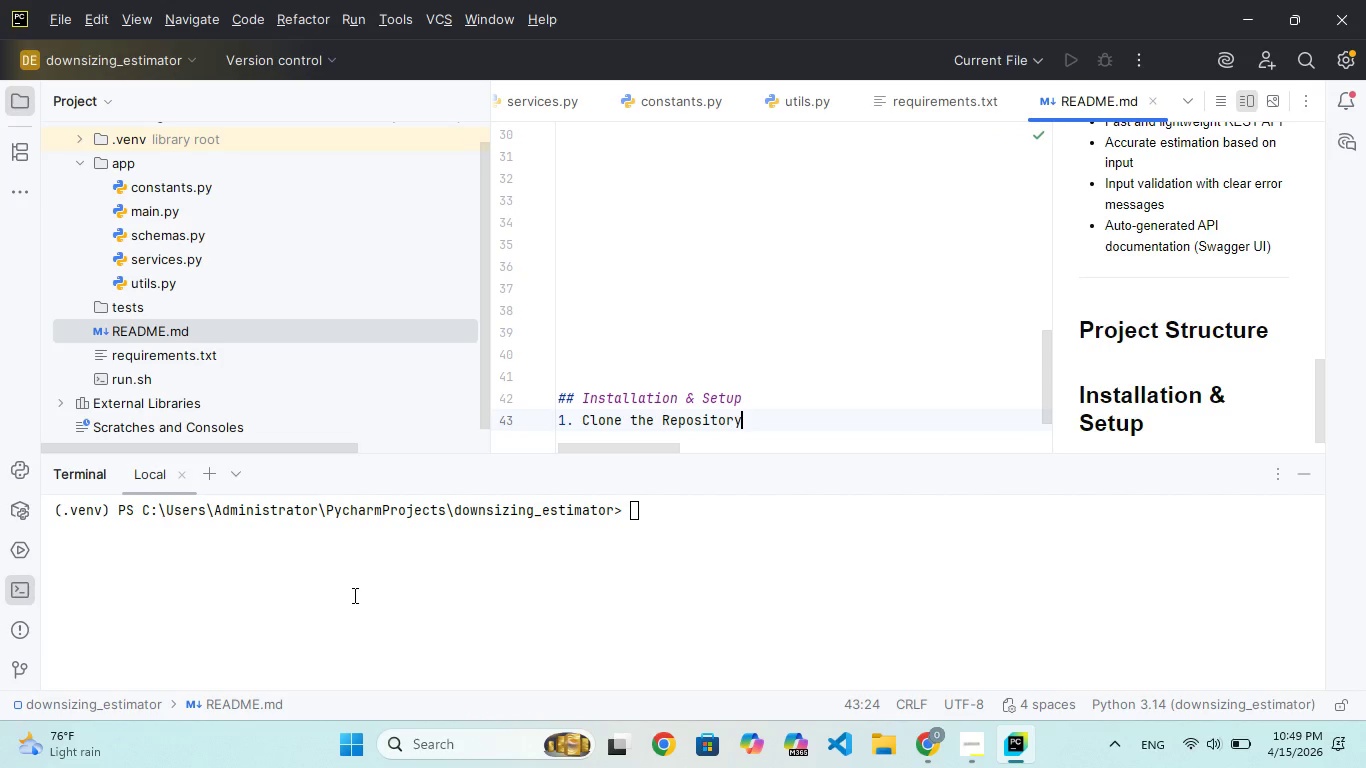 
key(Enter)
 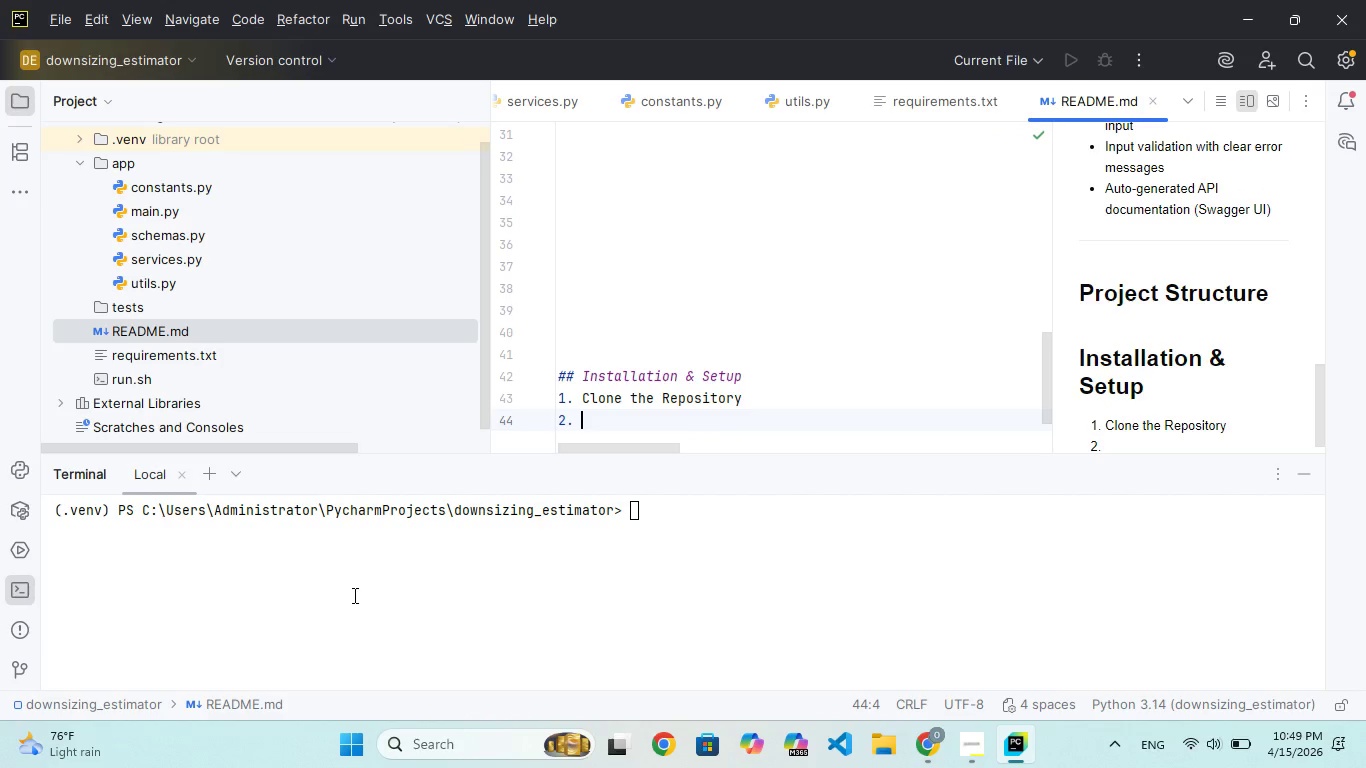 
key(Backspace)
 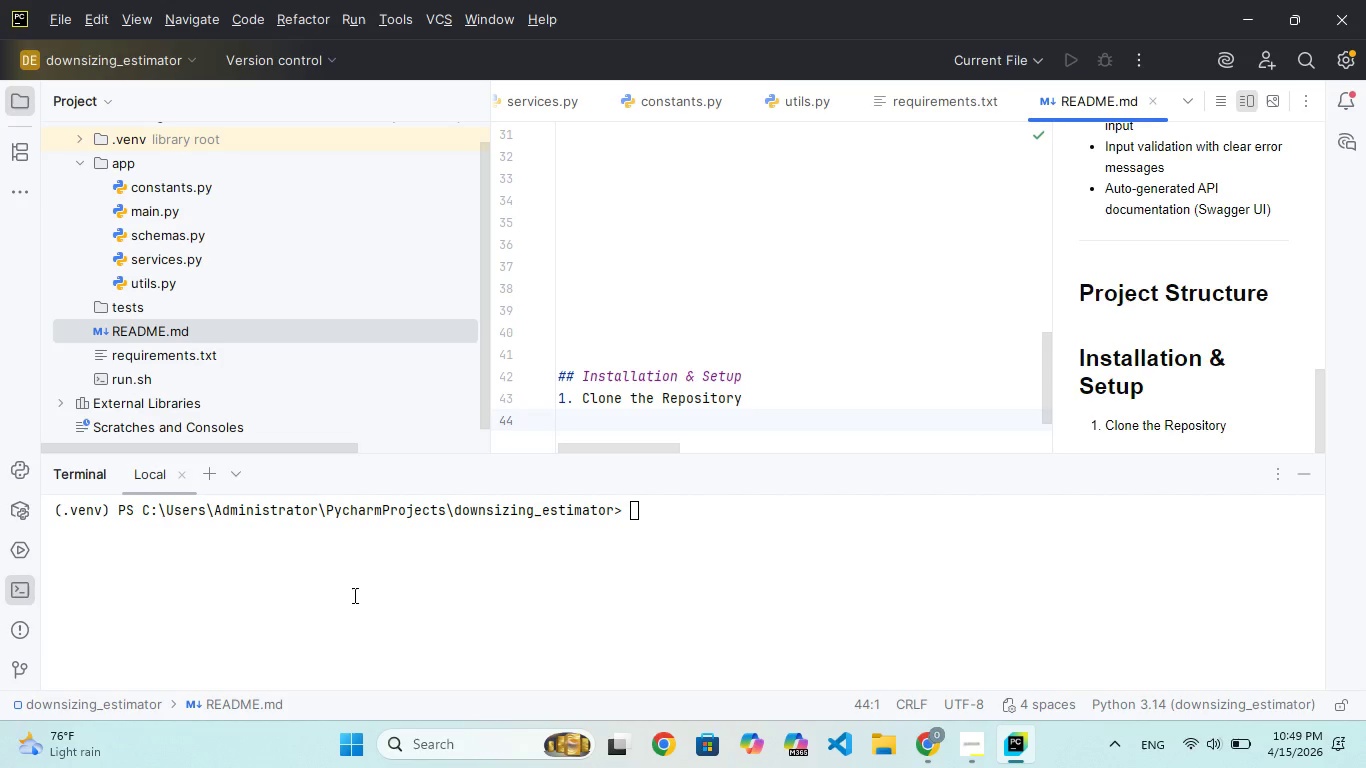 
key(1)
 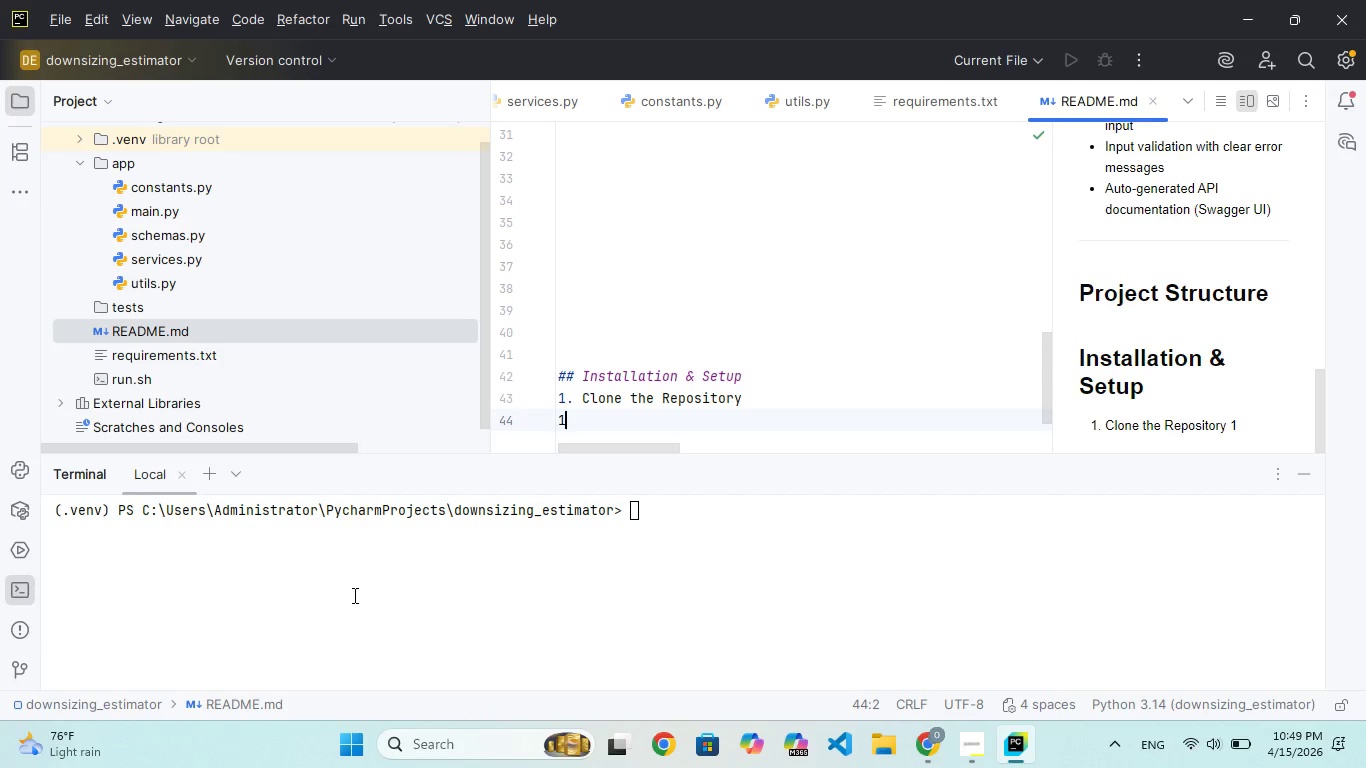 
key(Backspace)
 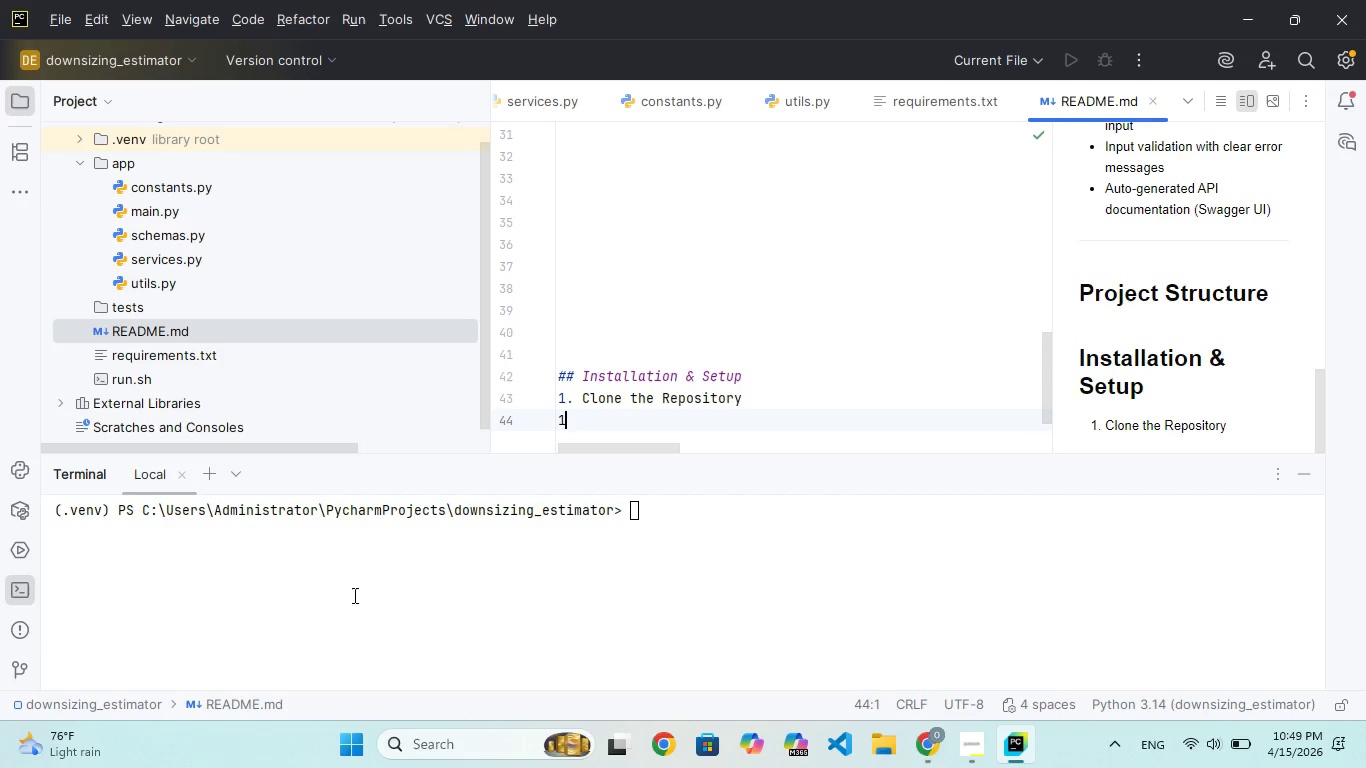 
key(1)
 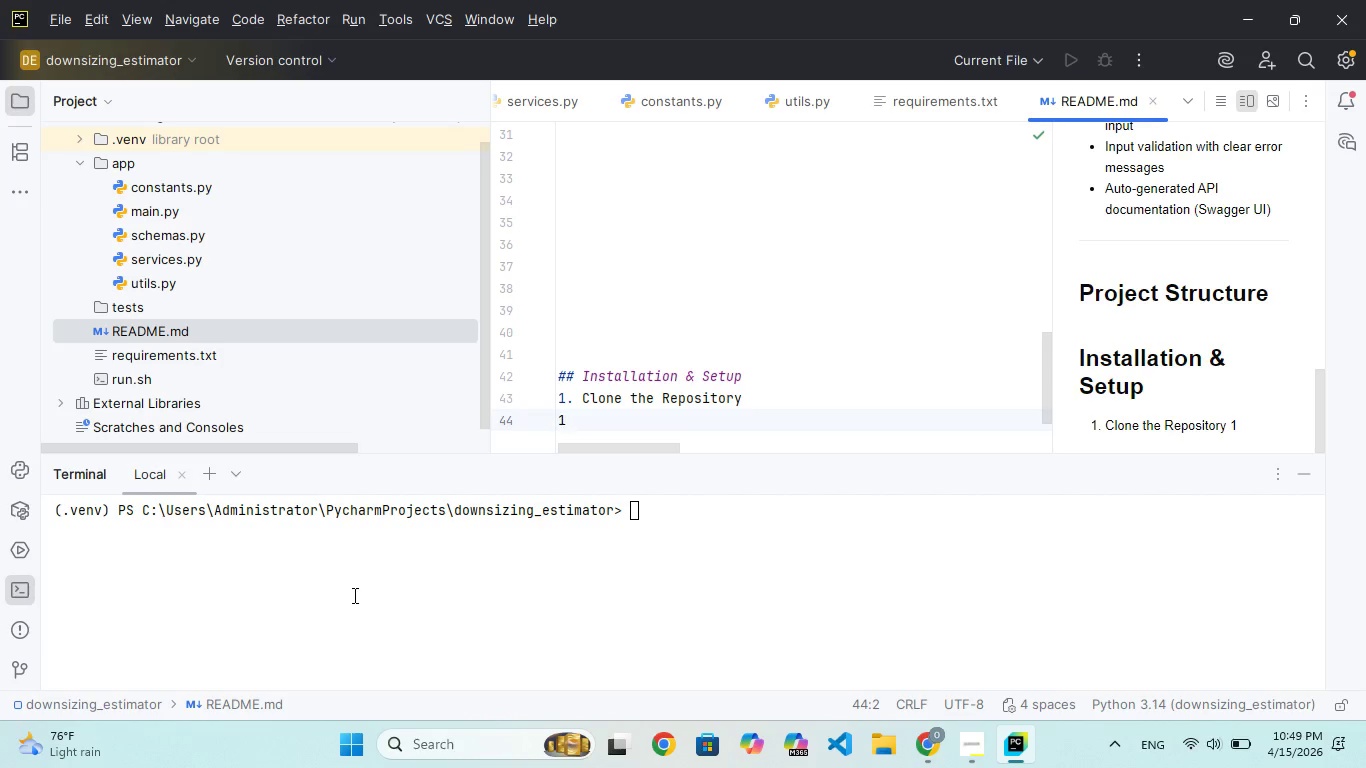 
key(Backspace)
 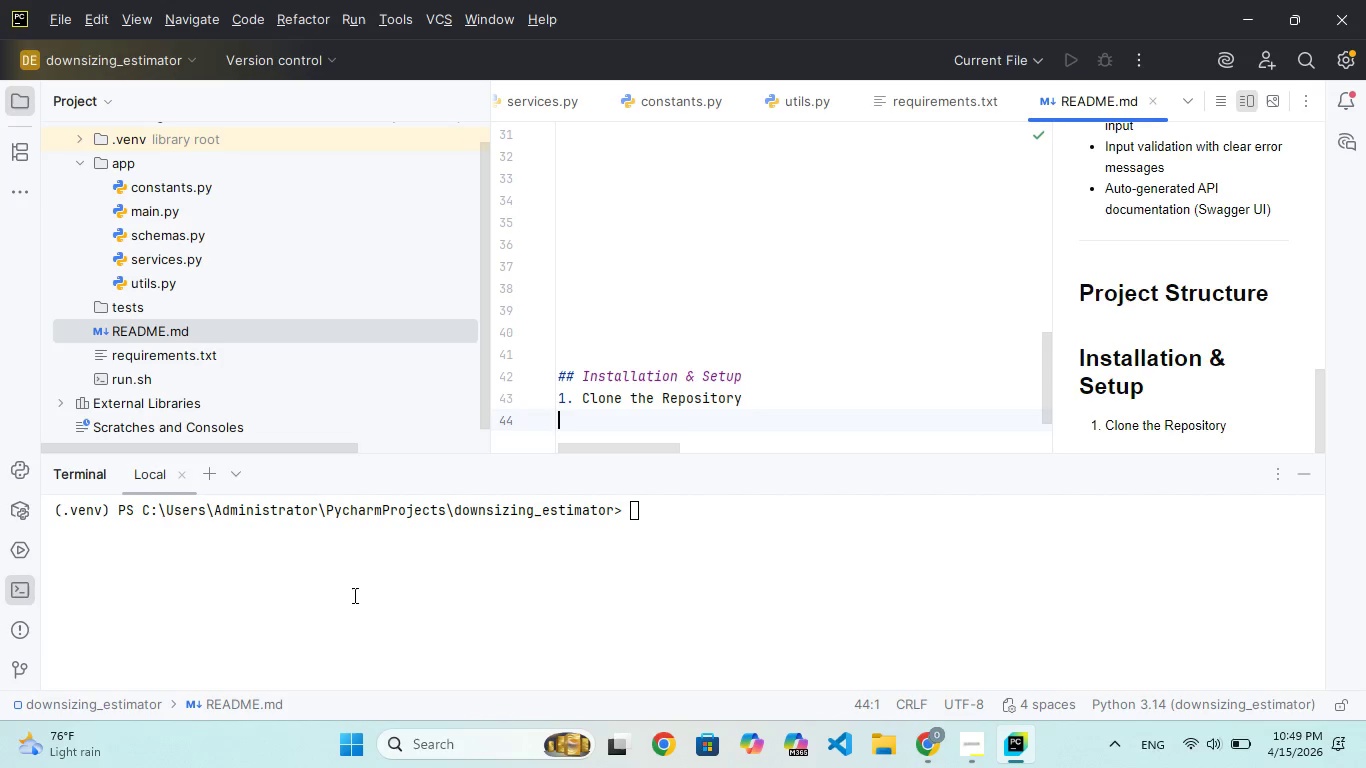 
key(Backquote)
 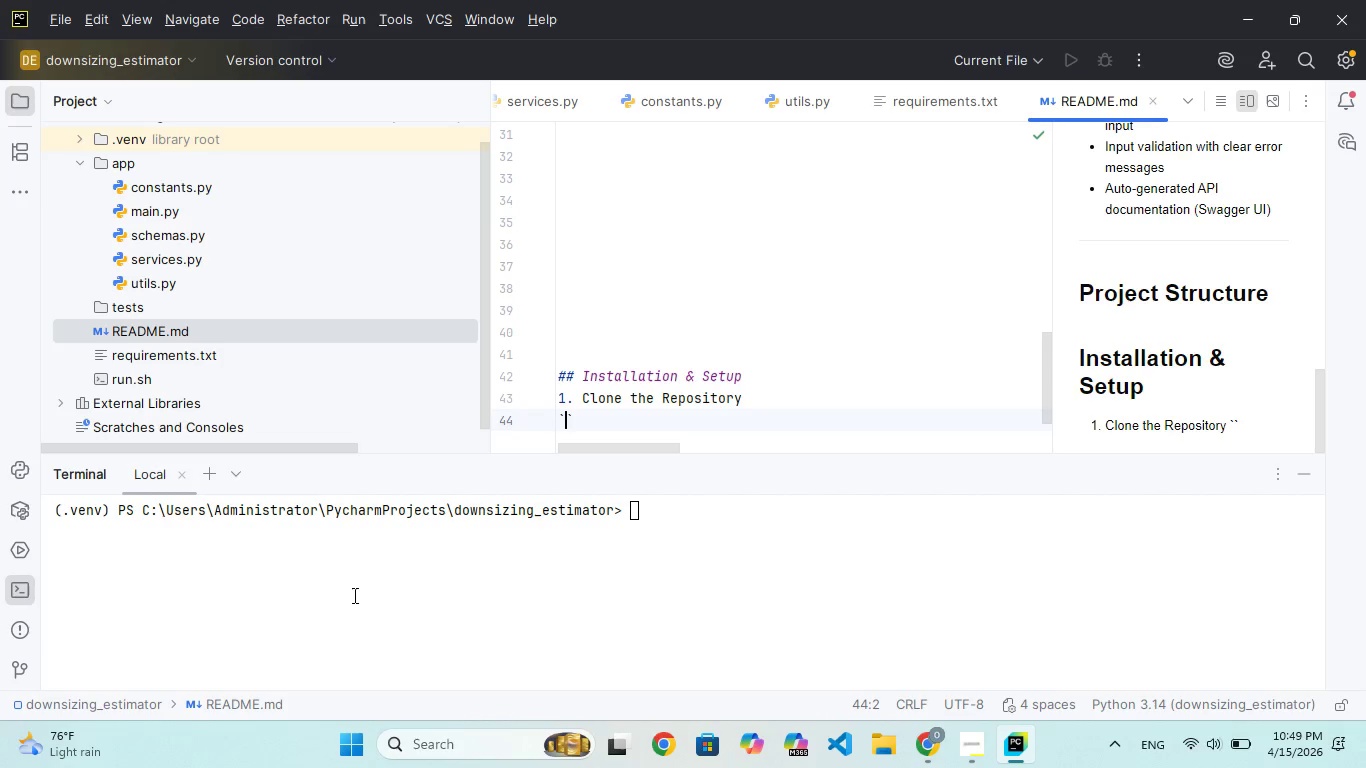 
key(Backquote)
 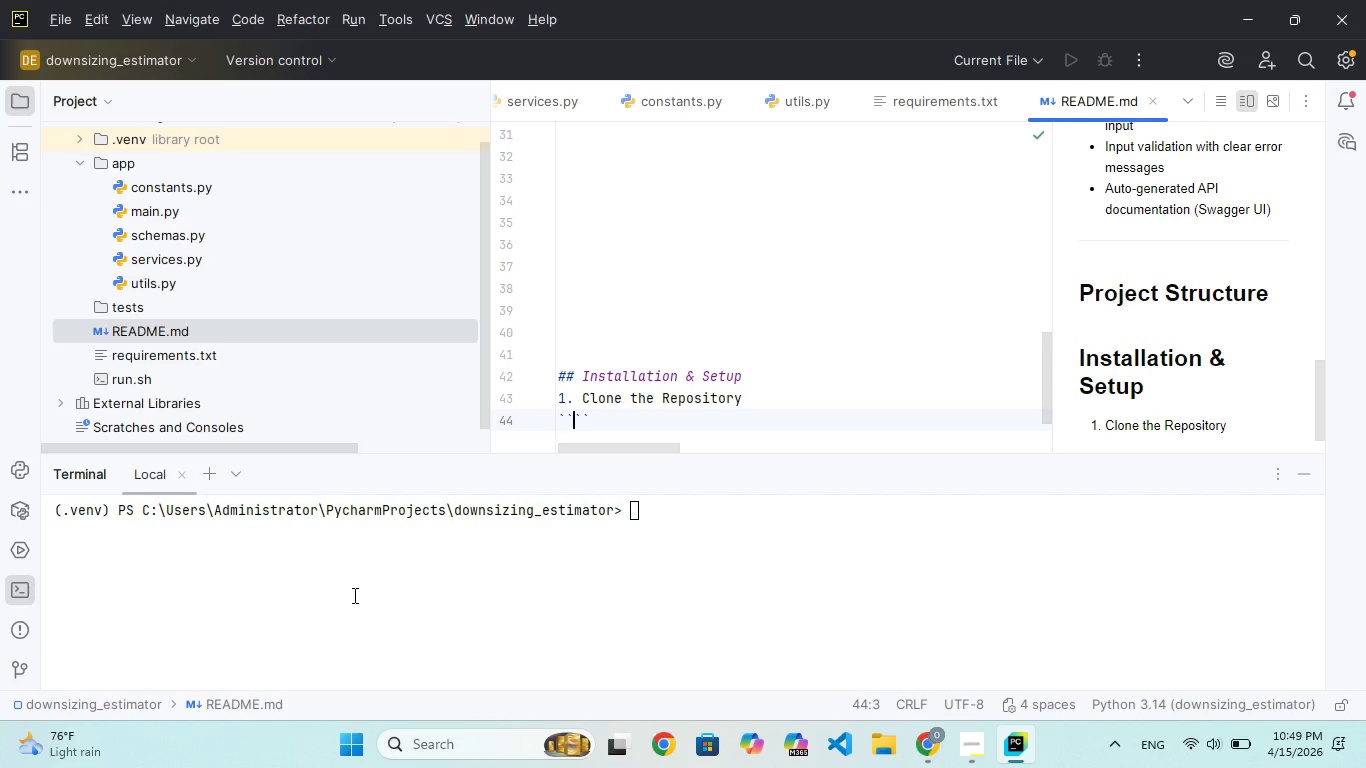 
key(Backquote)
 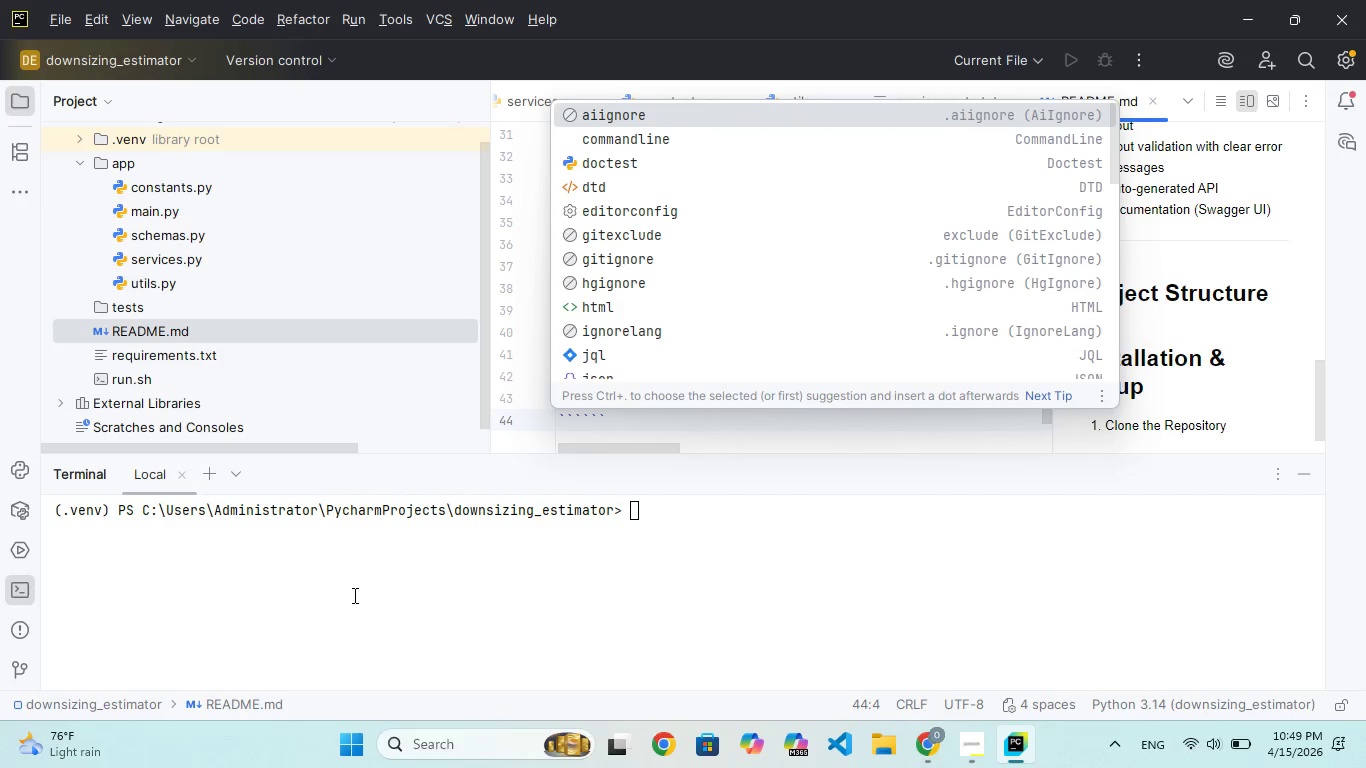 
key(Enter)
 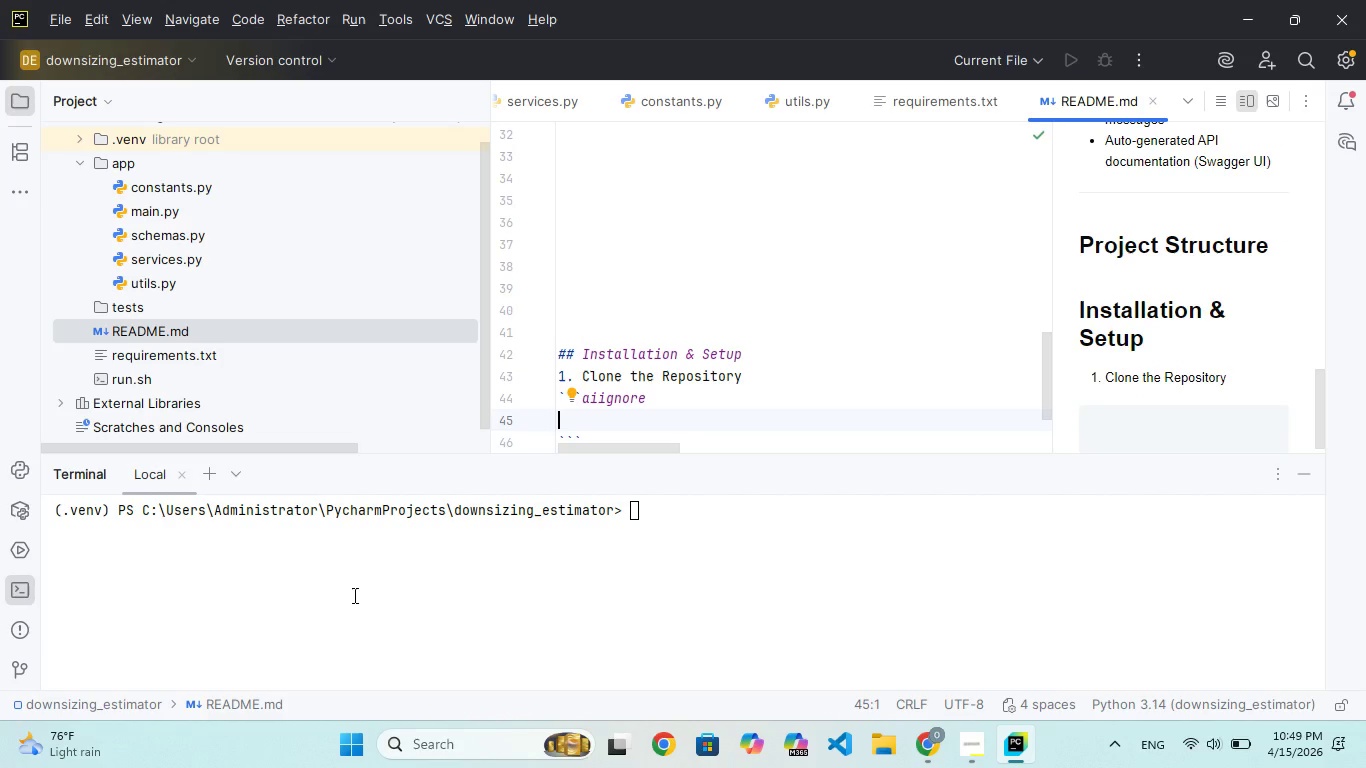 
type(git cloe <your-repo-url>)
 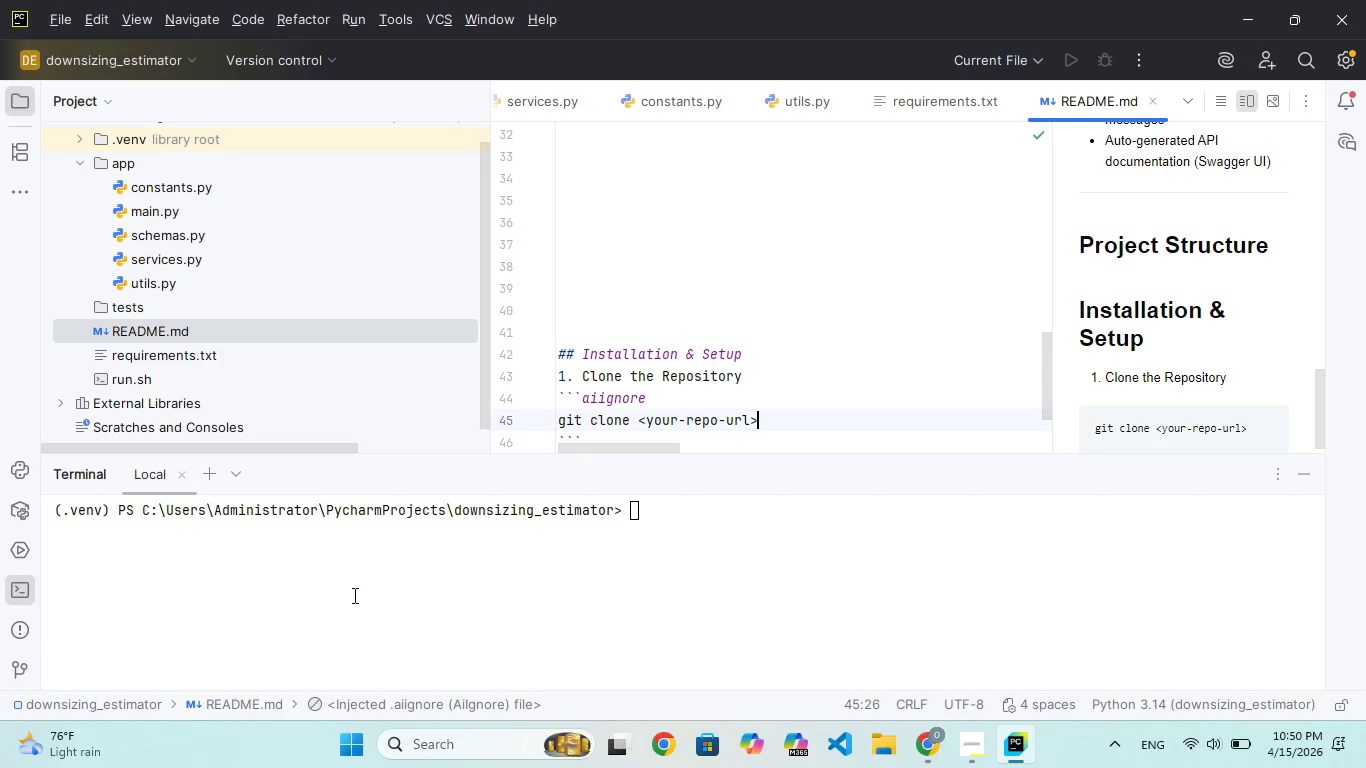 
hold_key(key=N, duration=0.33)
 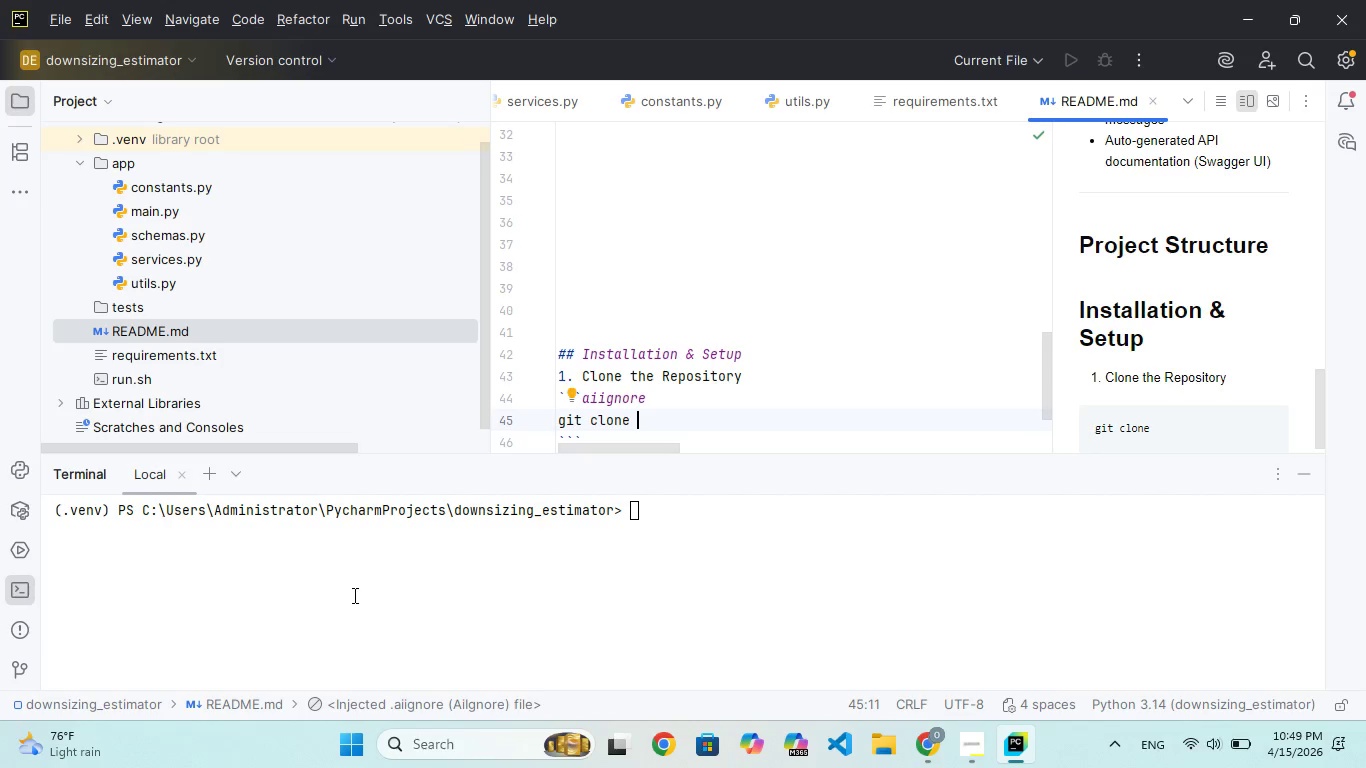 
key(Enter)
 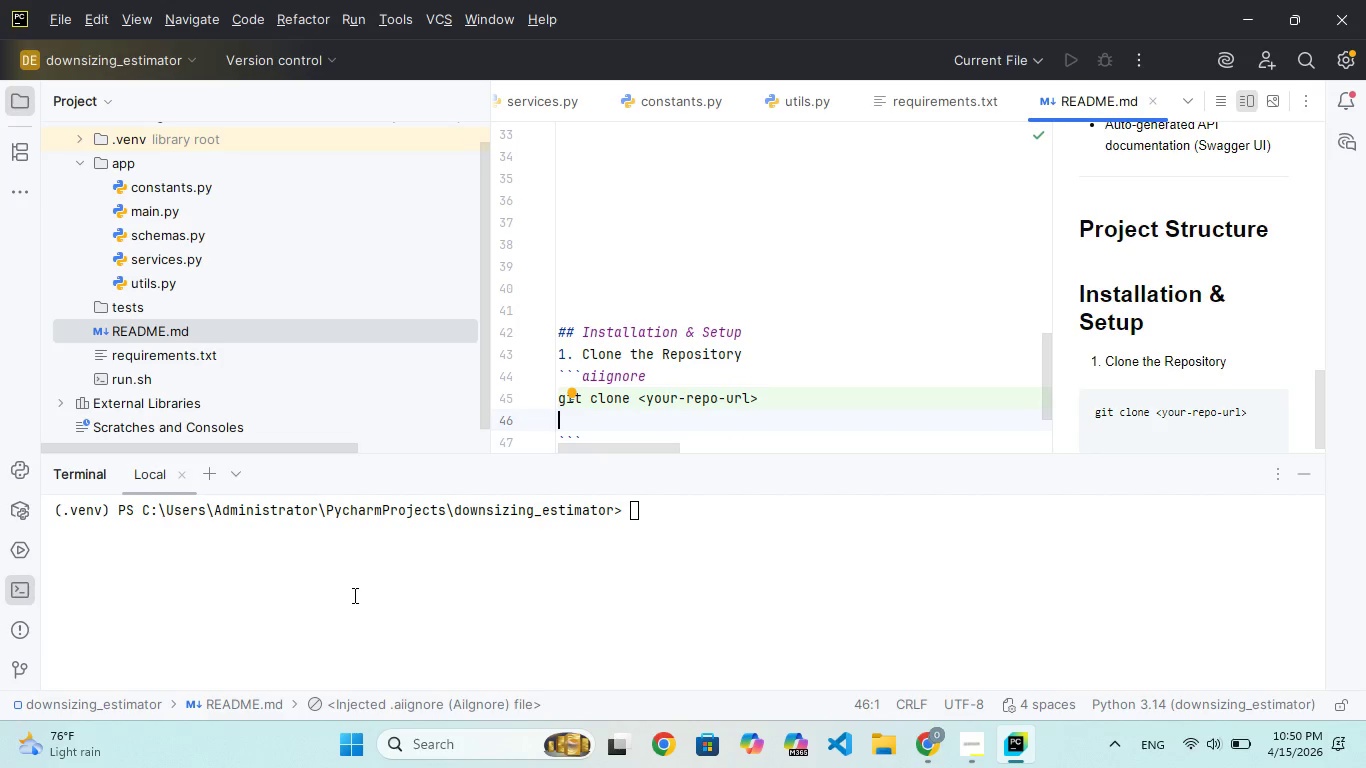 
type(cd )
 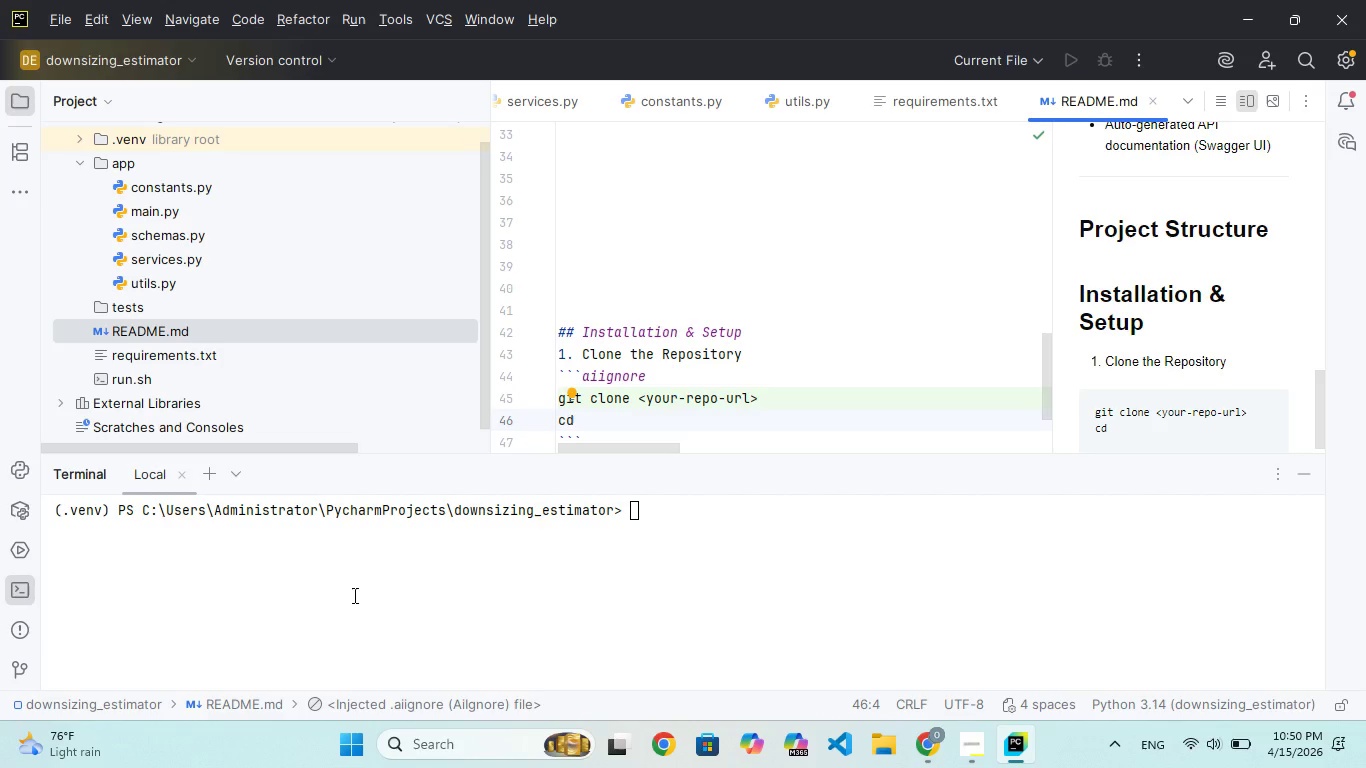 
wait(16.23)
 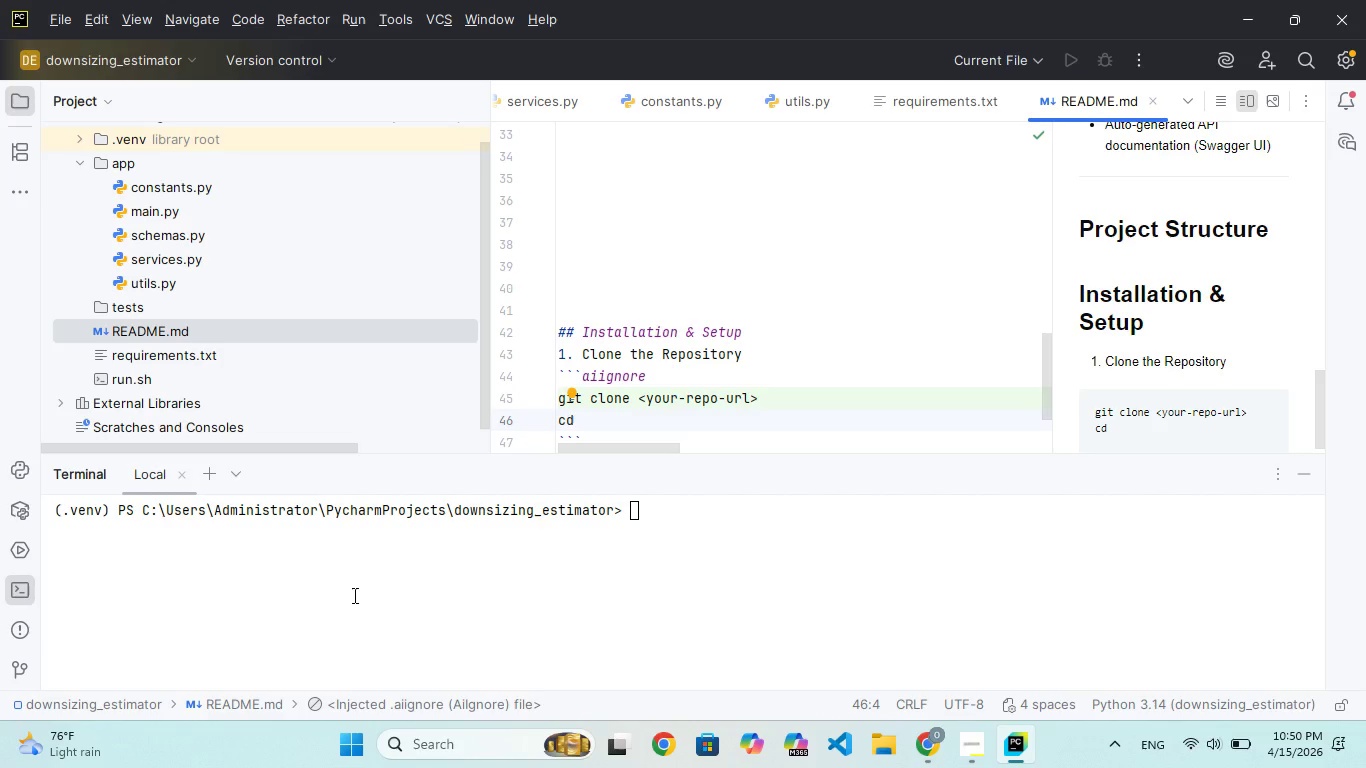 
type(downsizig-estimatr)
 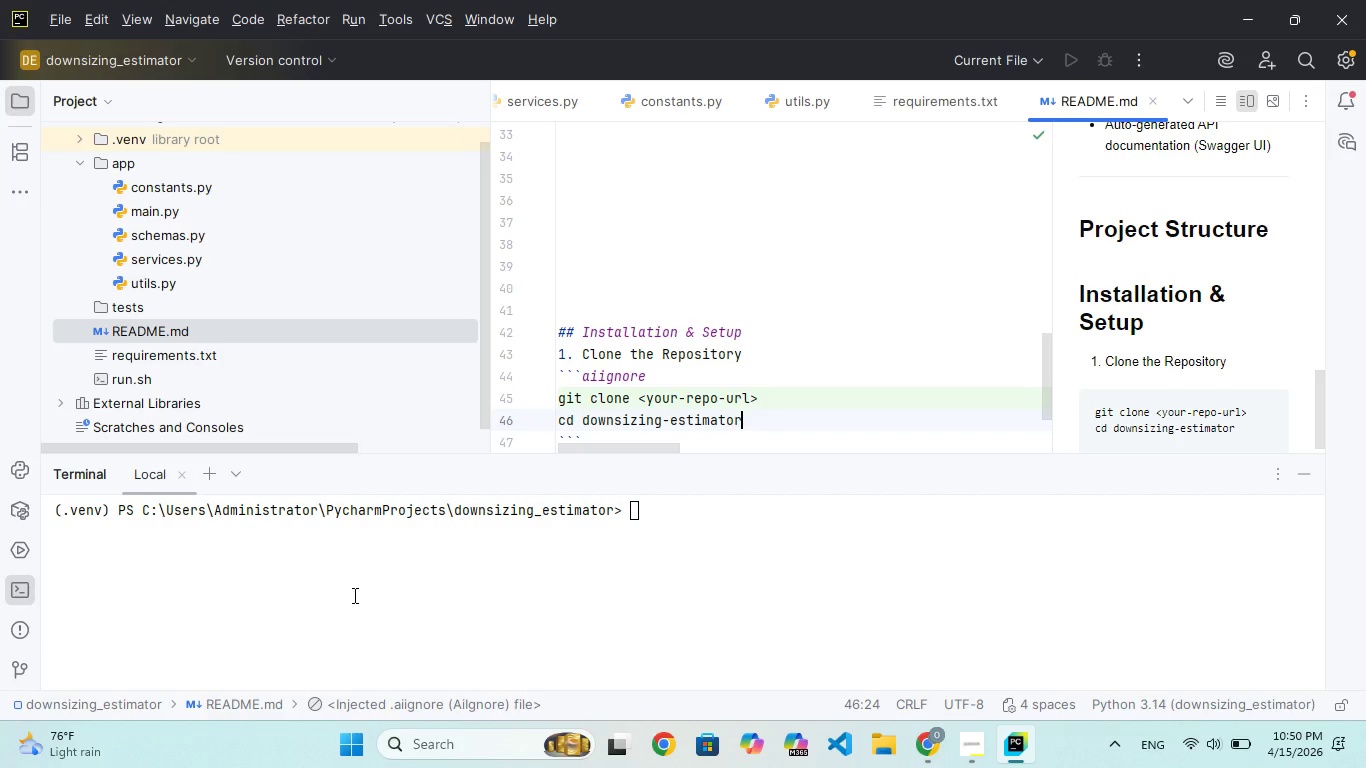 
hold_key(key=O, duration=0.31)
 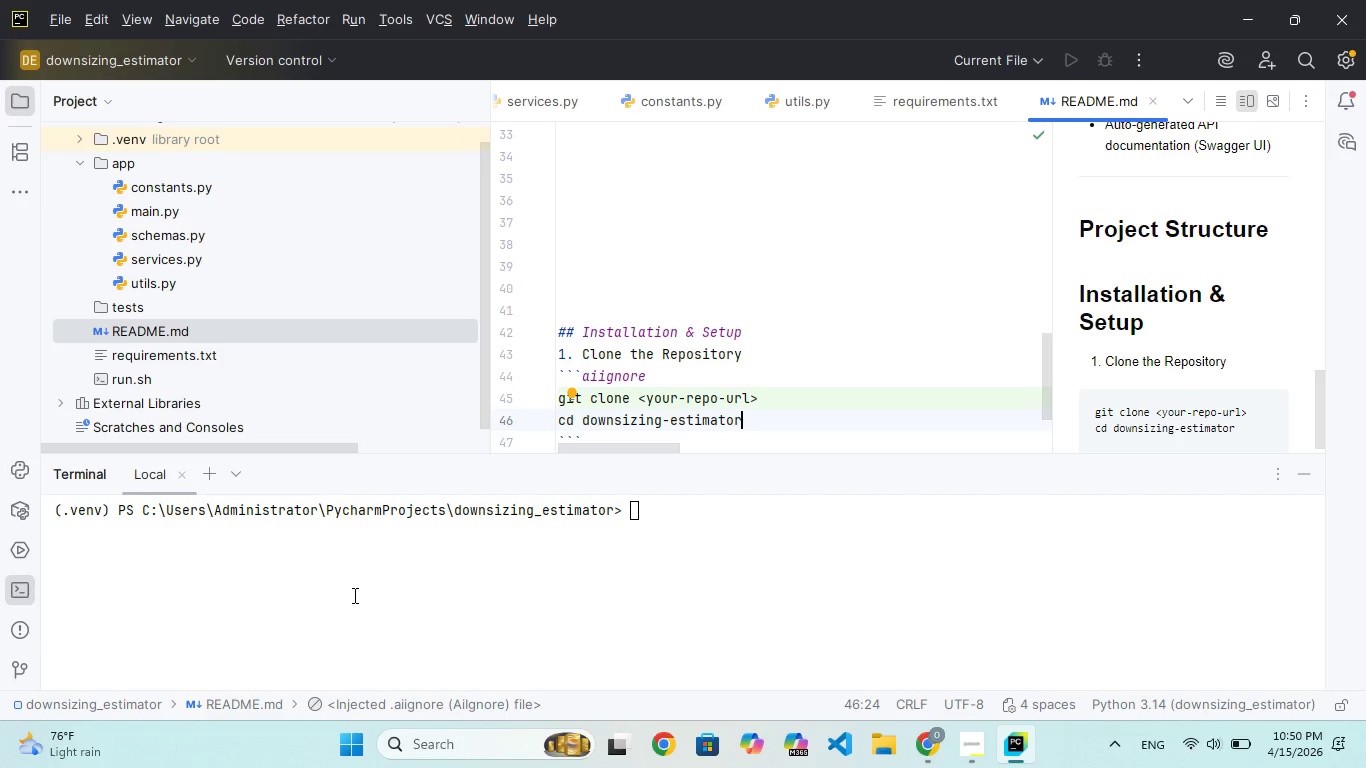 
key(ArrowDown)
 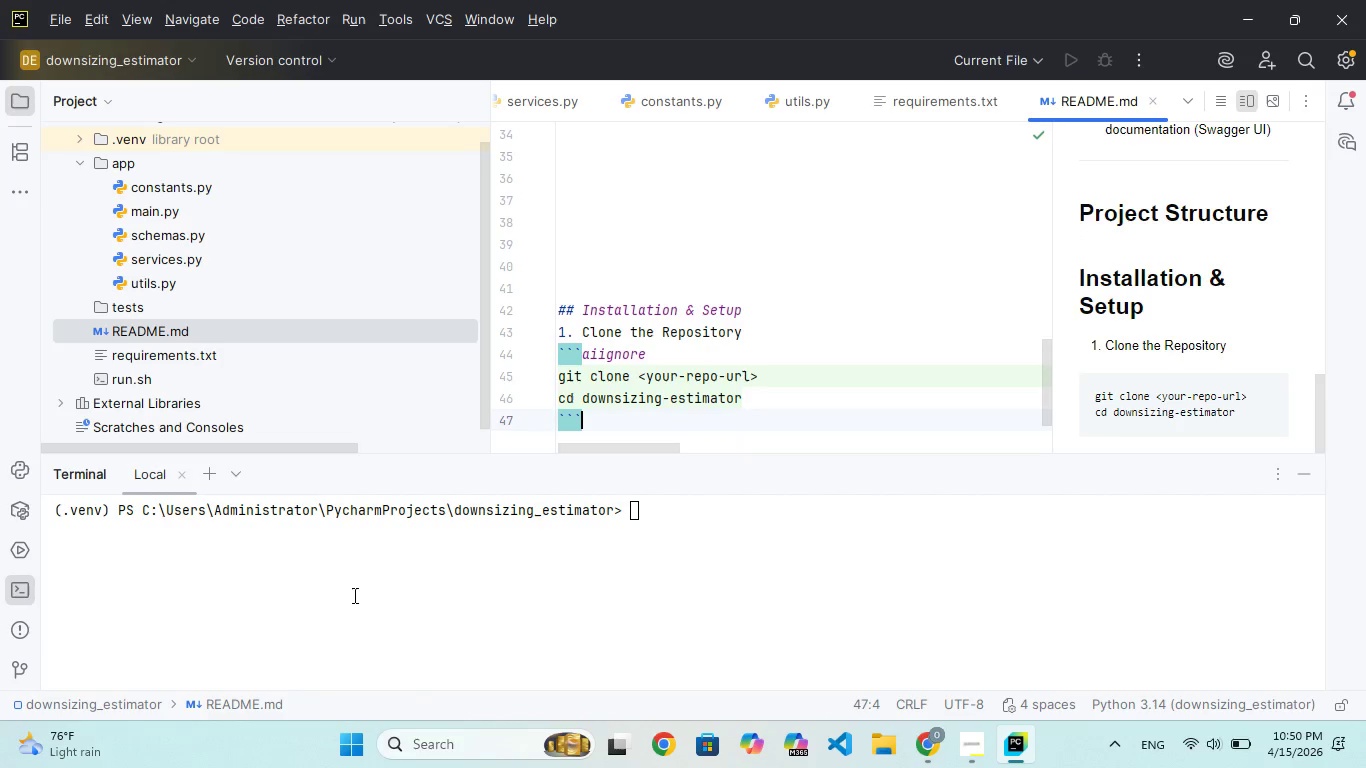 
key(Enter)
 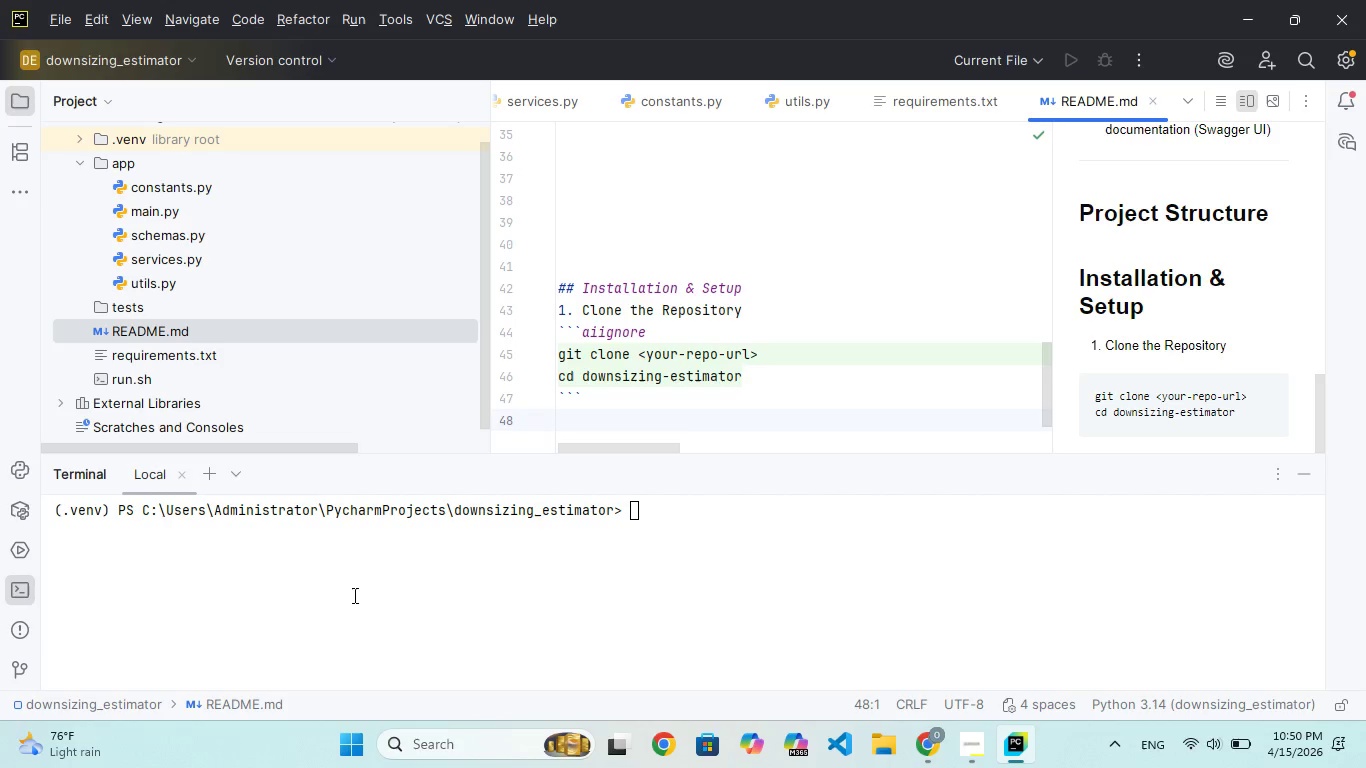 
type(2. Cear)
key(Backspace)
type(e Virtual Environment)
 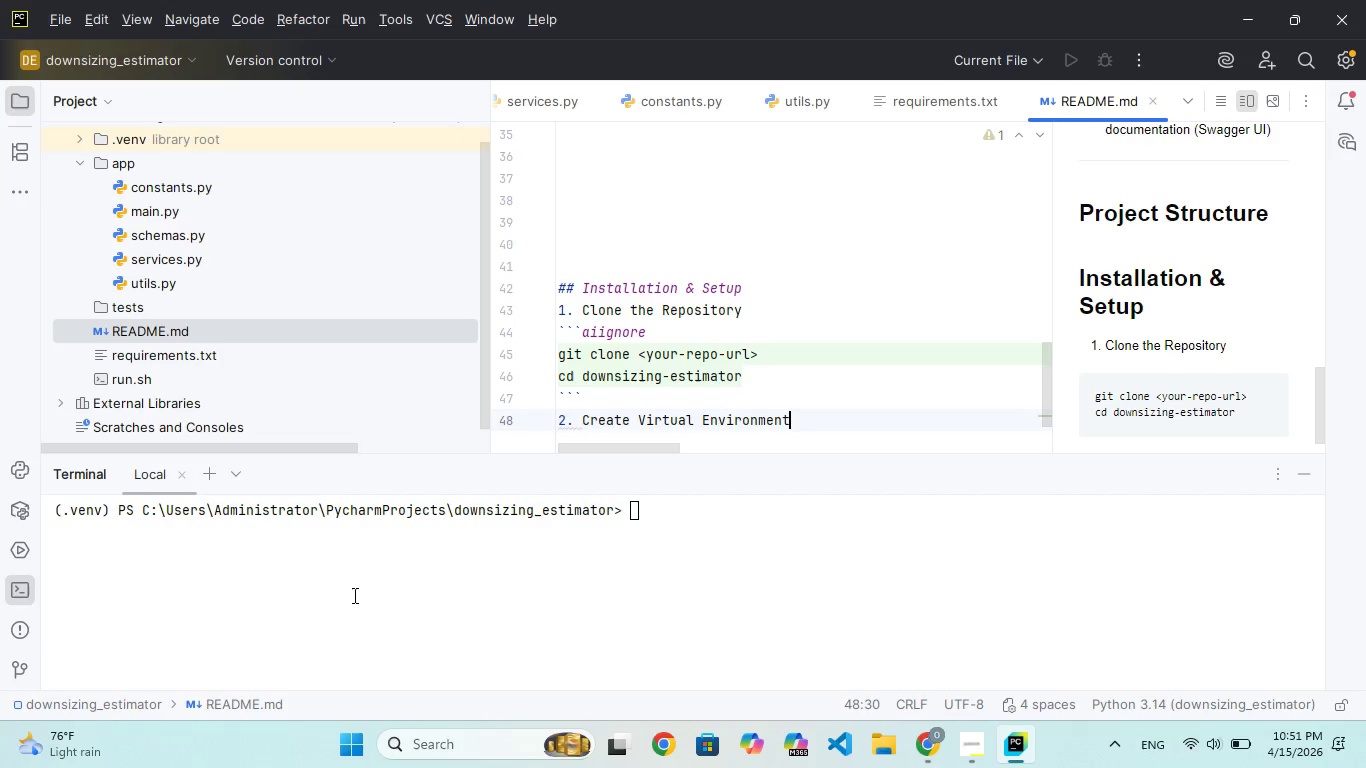 
key(Enter)
 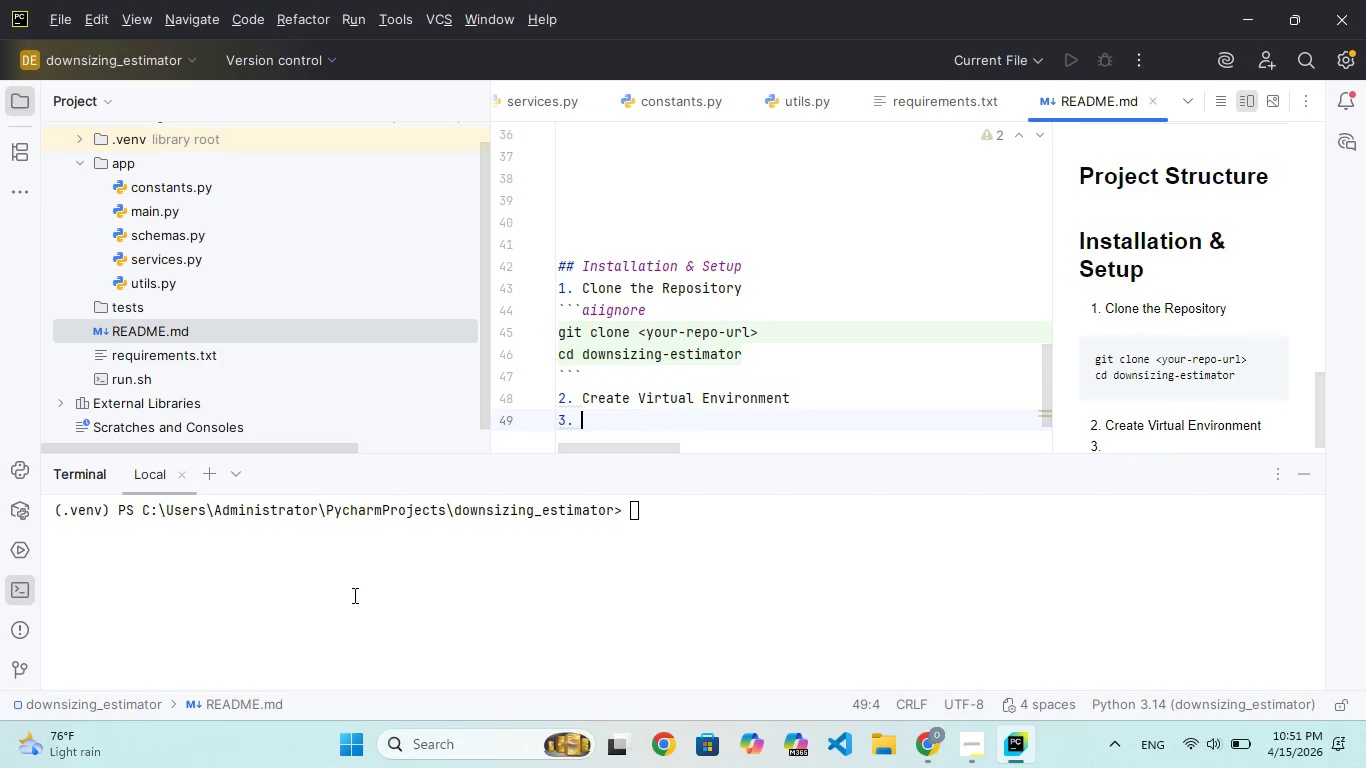 
key(Backspace)
 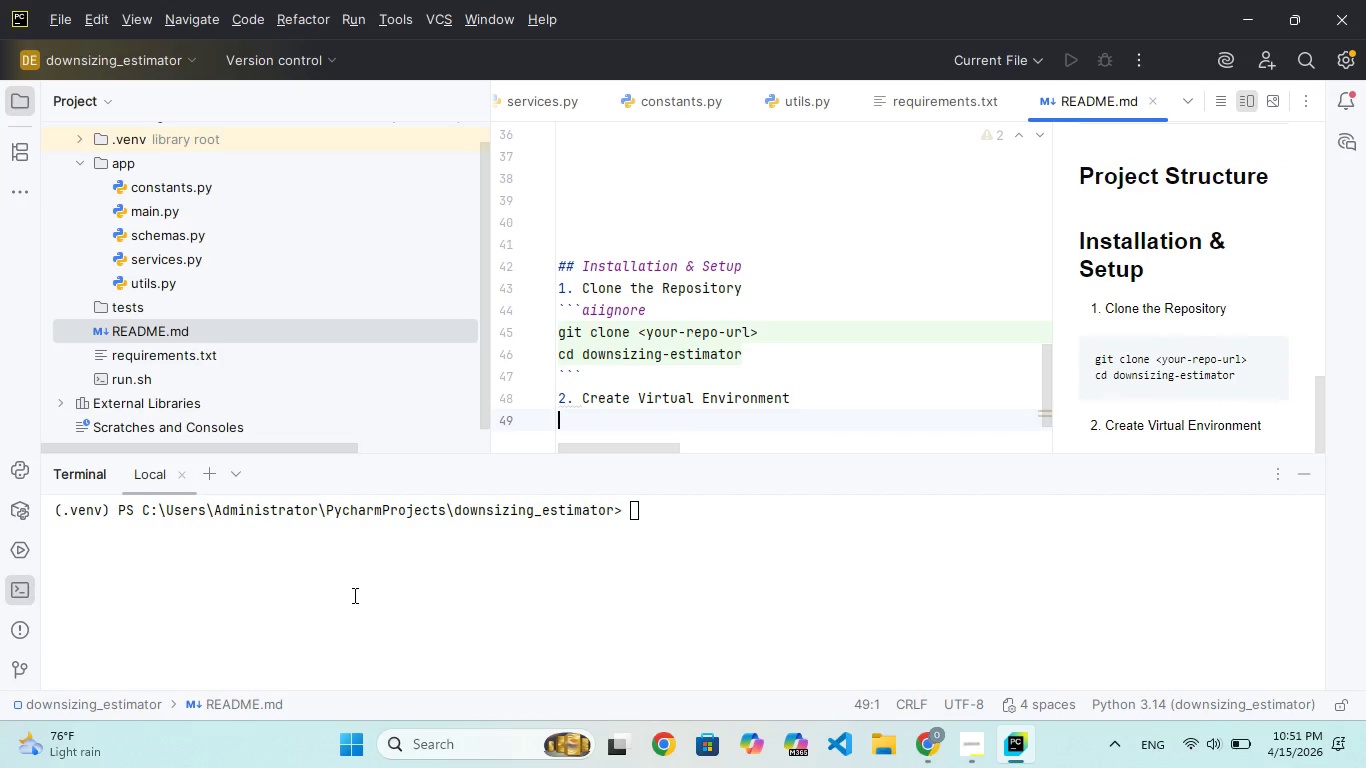 
key(Backspace)
 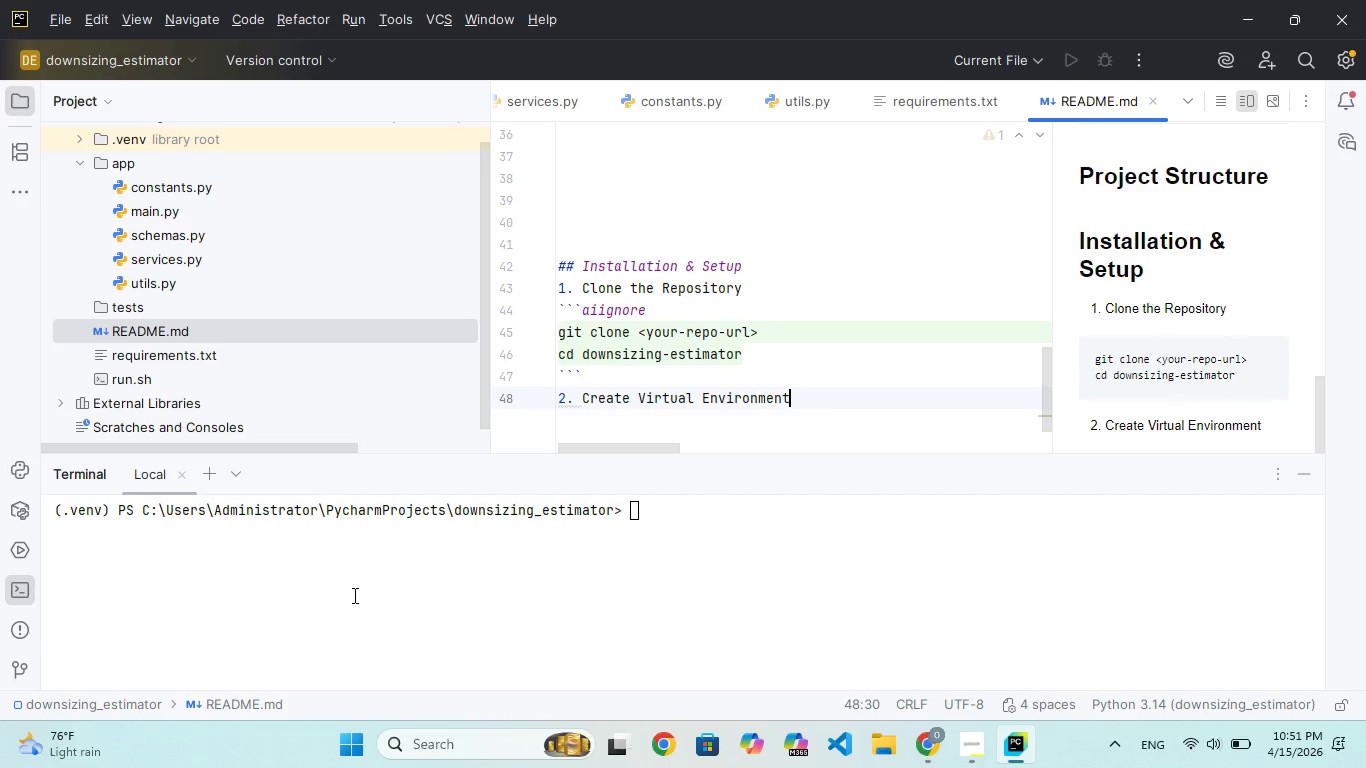 
key(Backslash)
 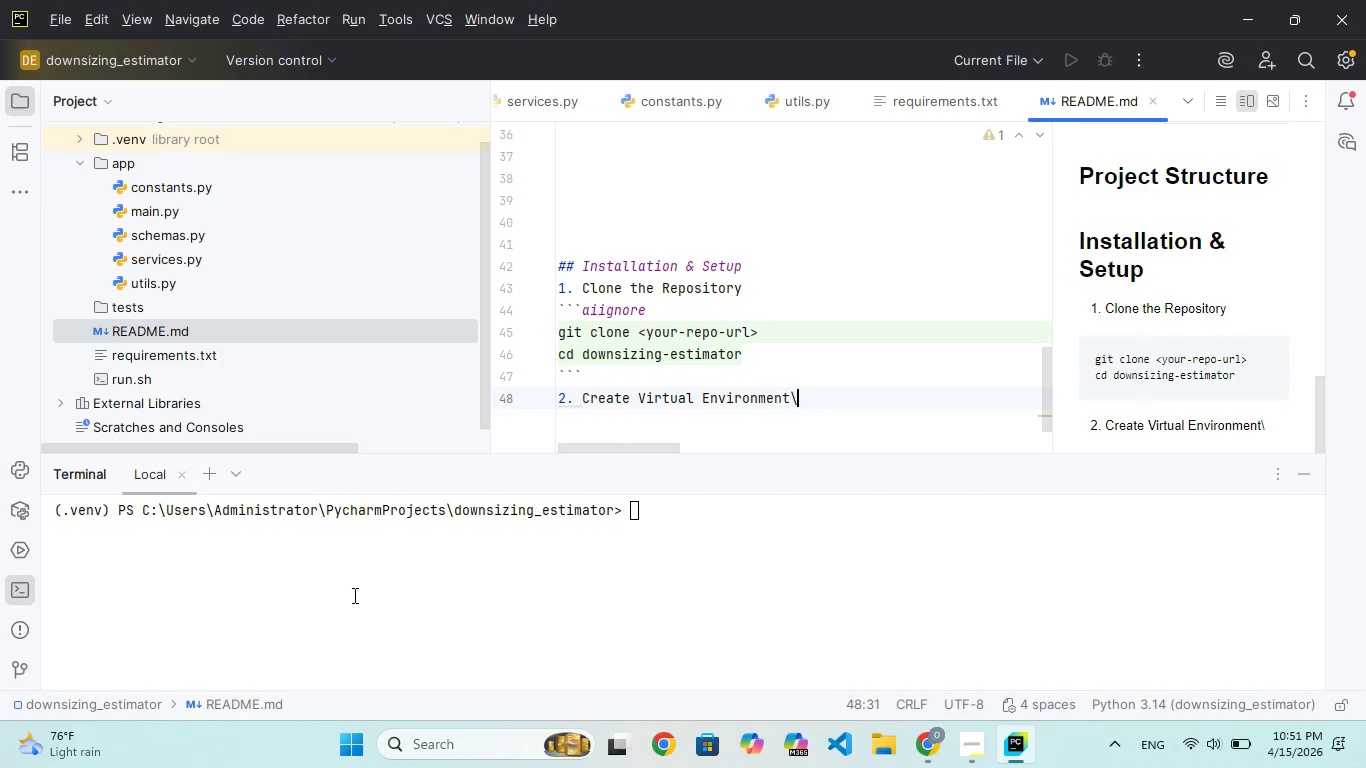 
key(Enter)
 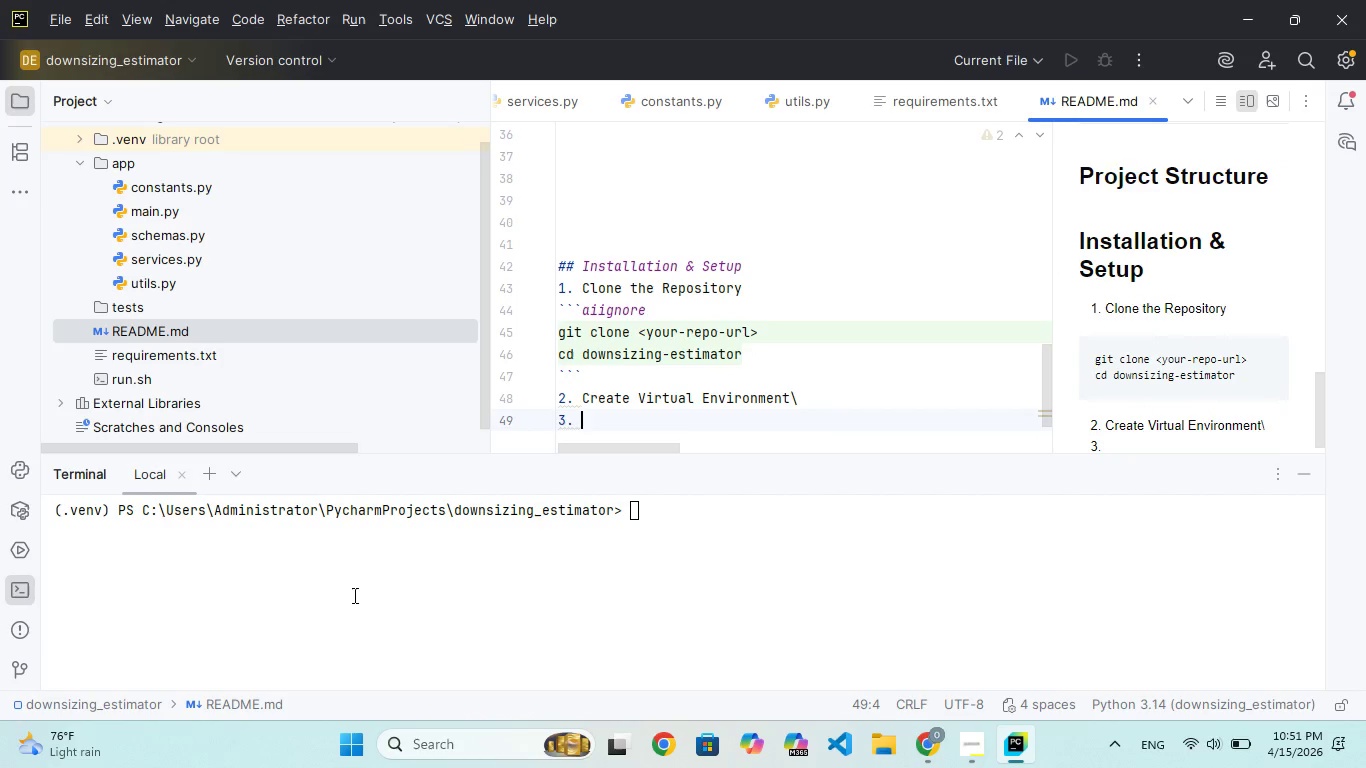 
key(Backspace)
 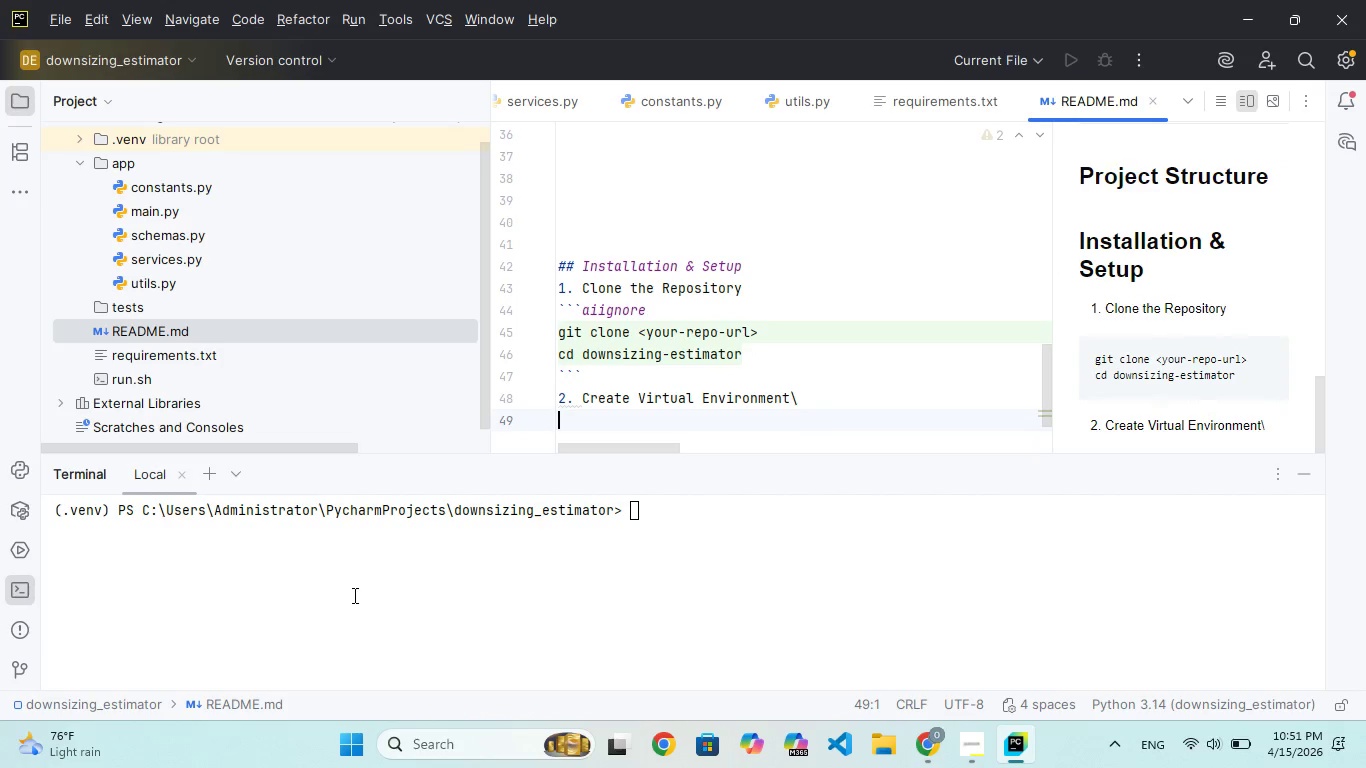 
key(Backspace)
 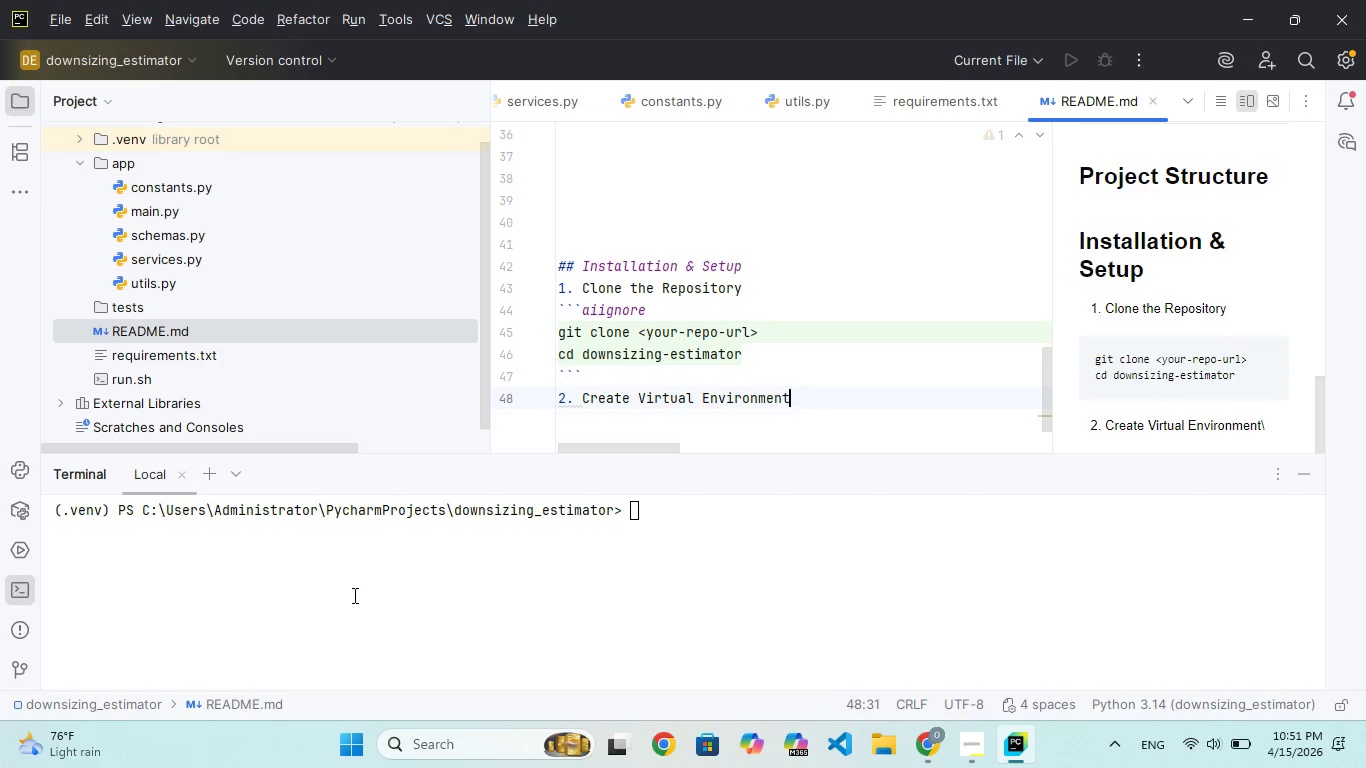 
key(Backspace)
 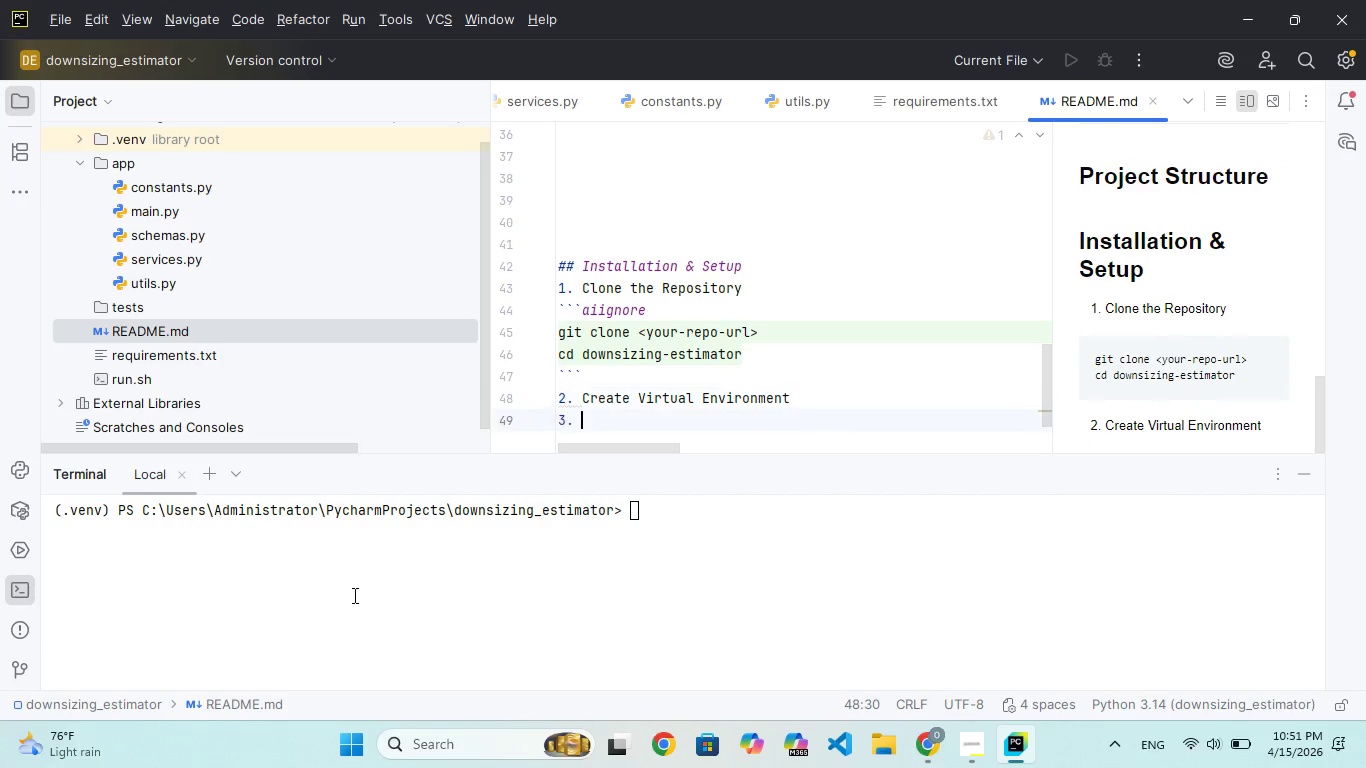 
key(Enter)
 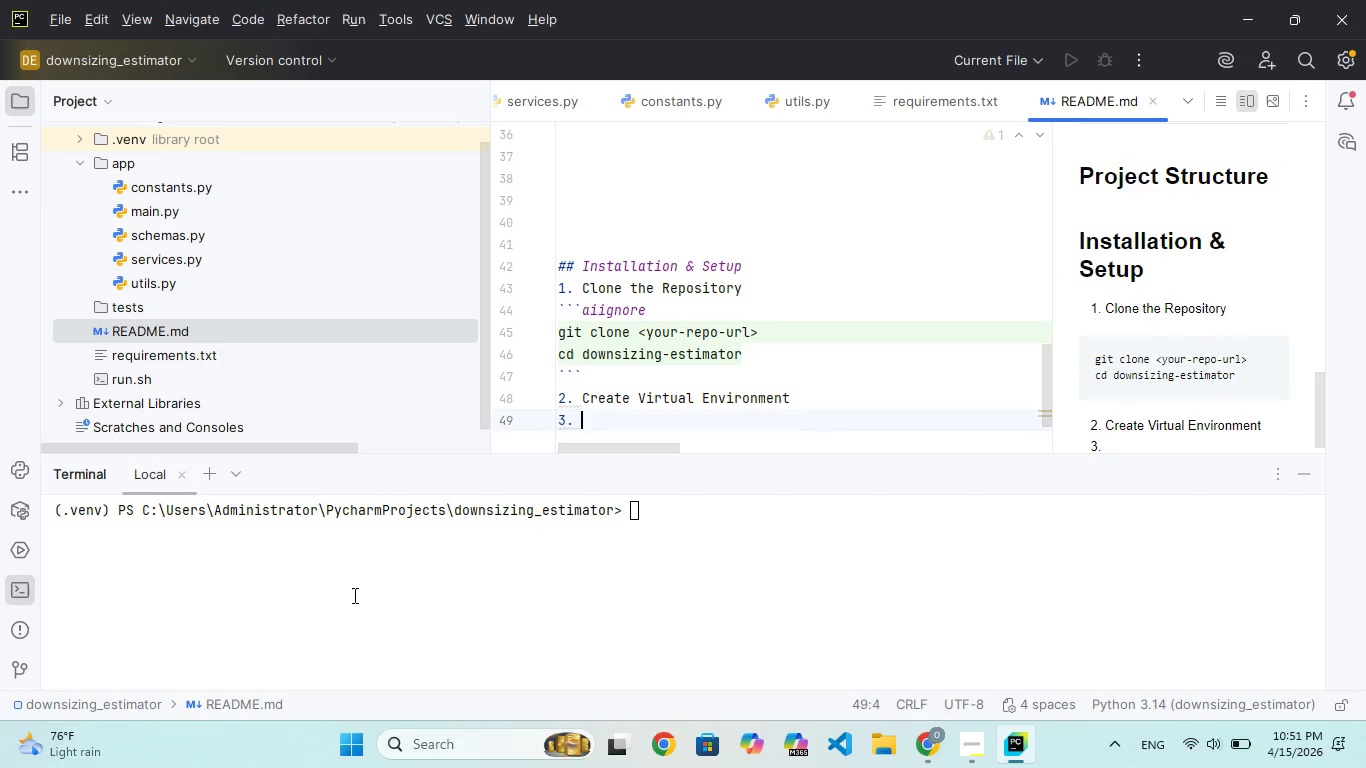 
key(Enter)
 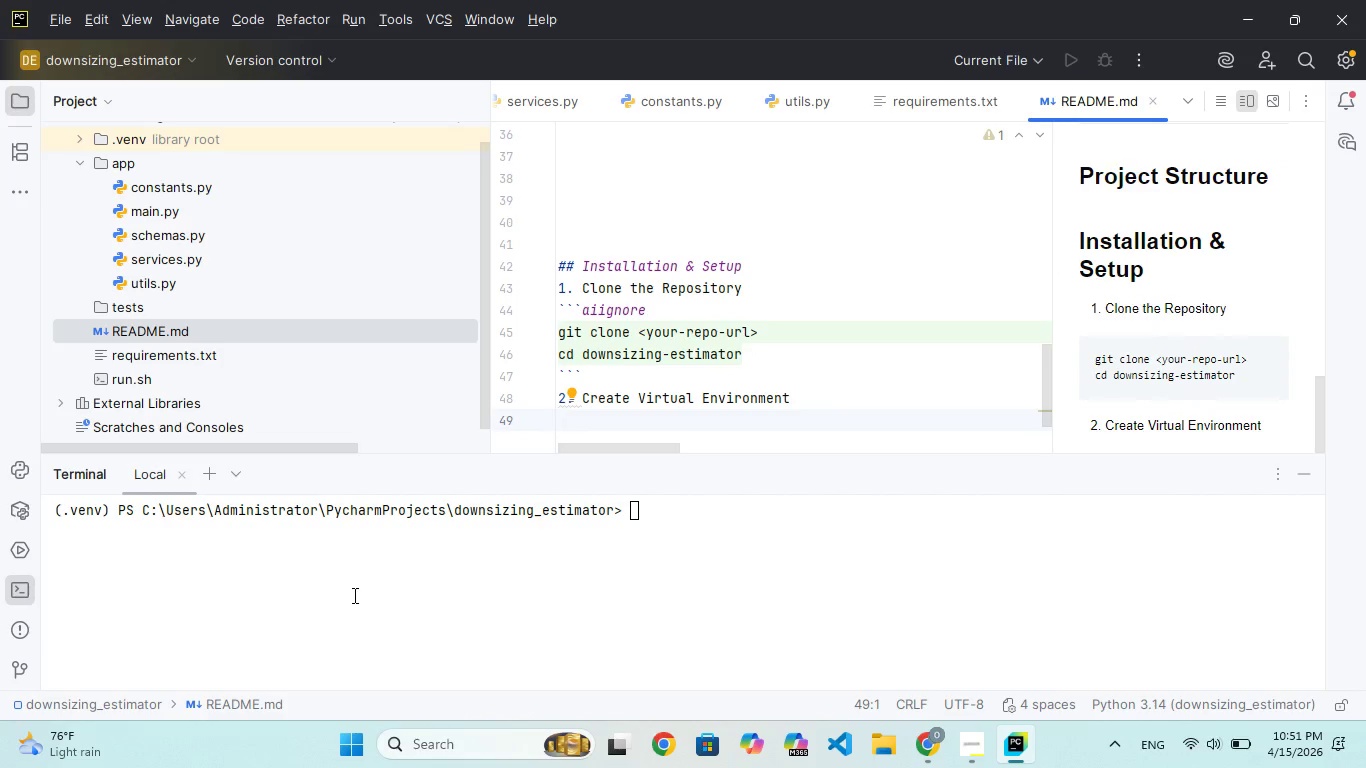 
key(Backquote)
 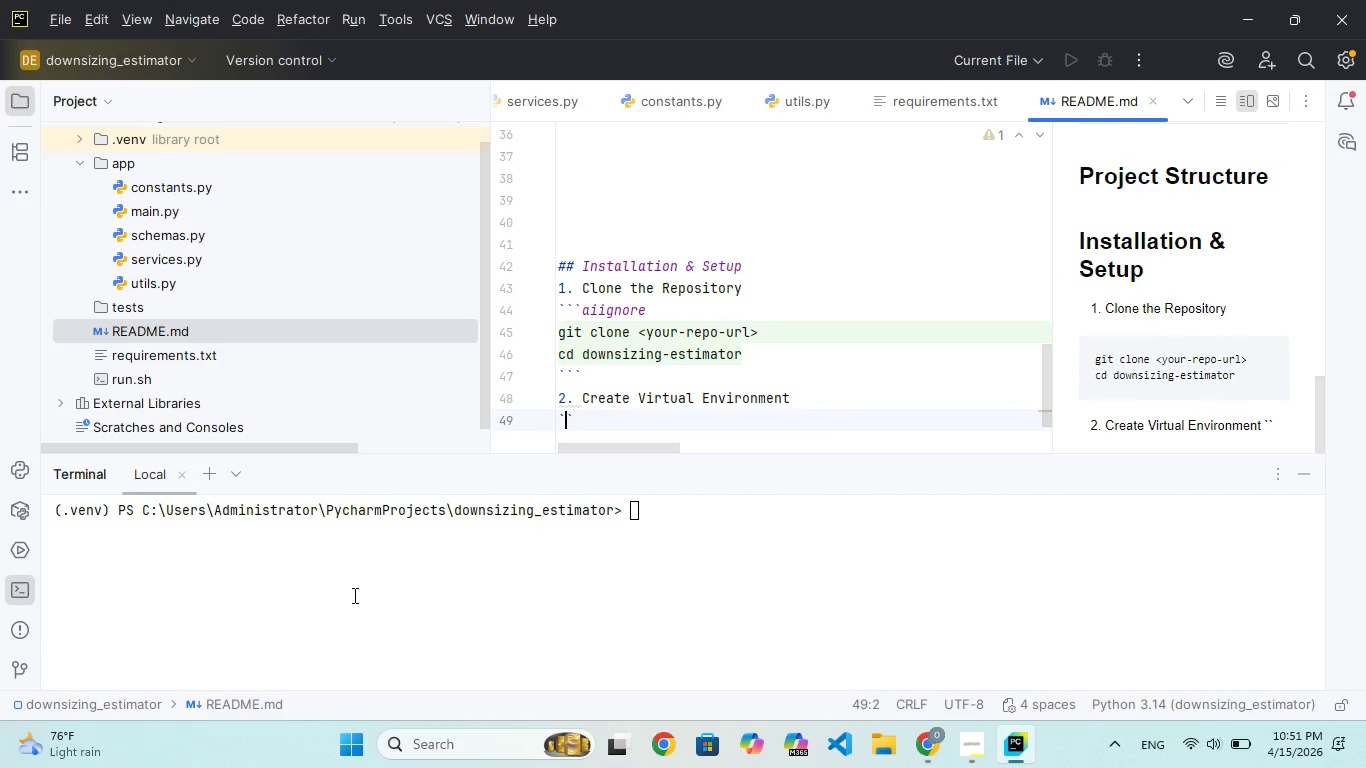 
key(Backquote)
 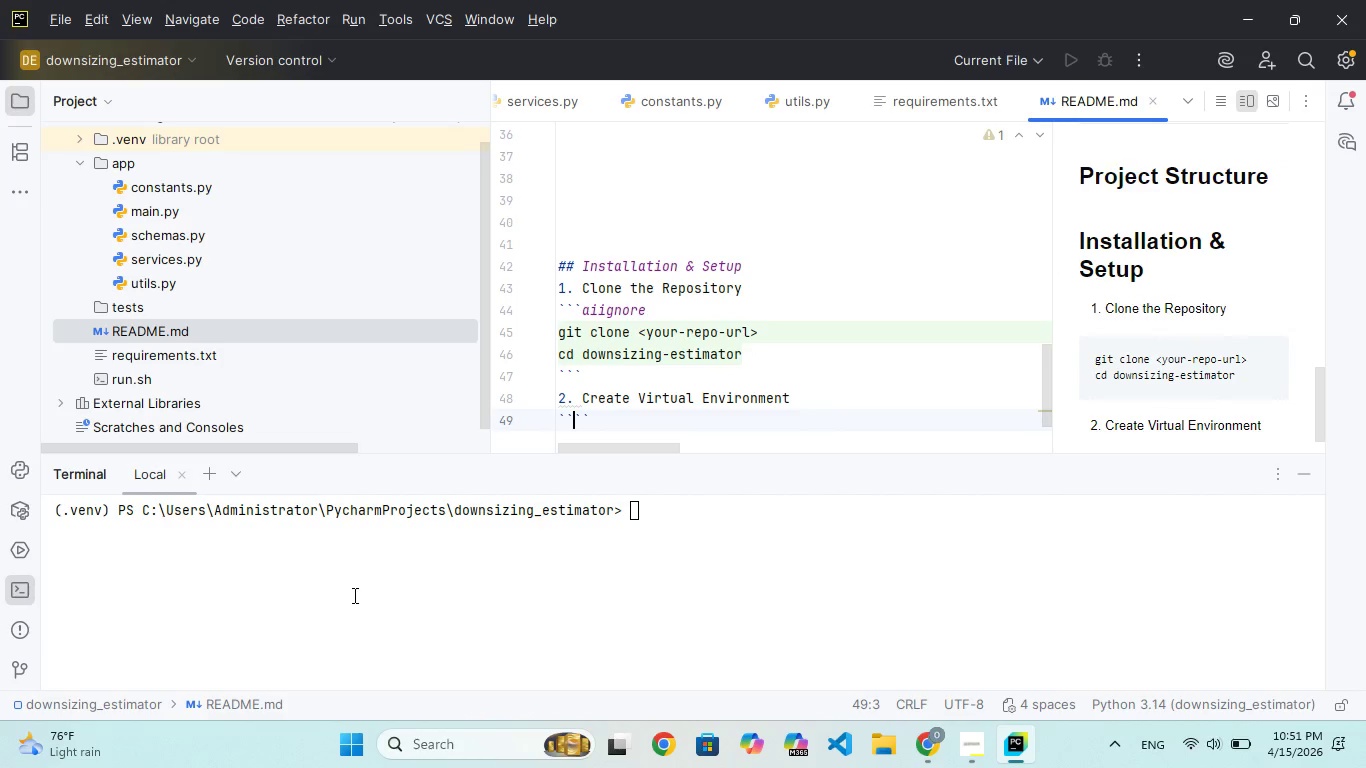 
key(Backquote)
 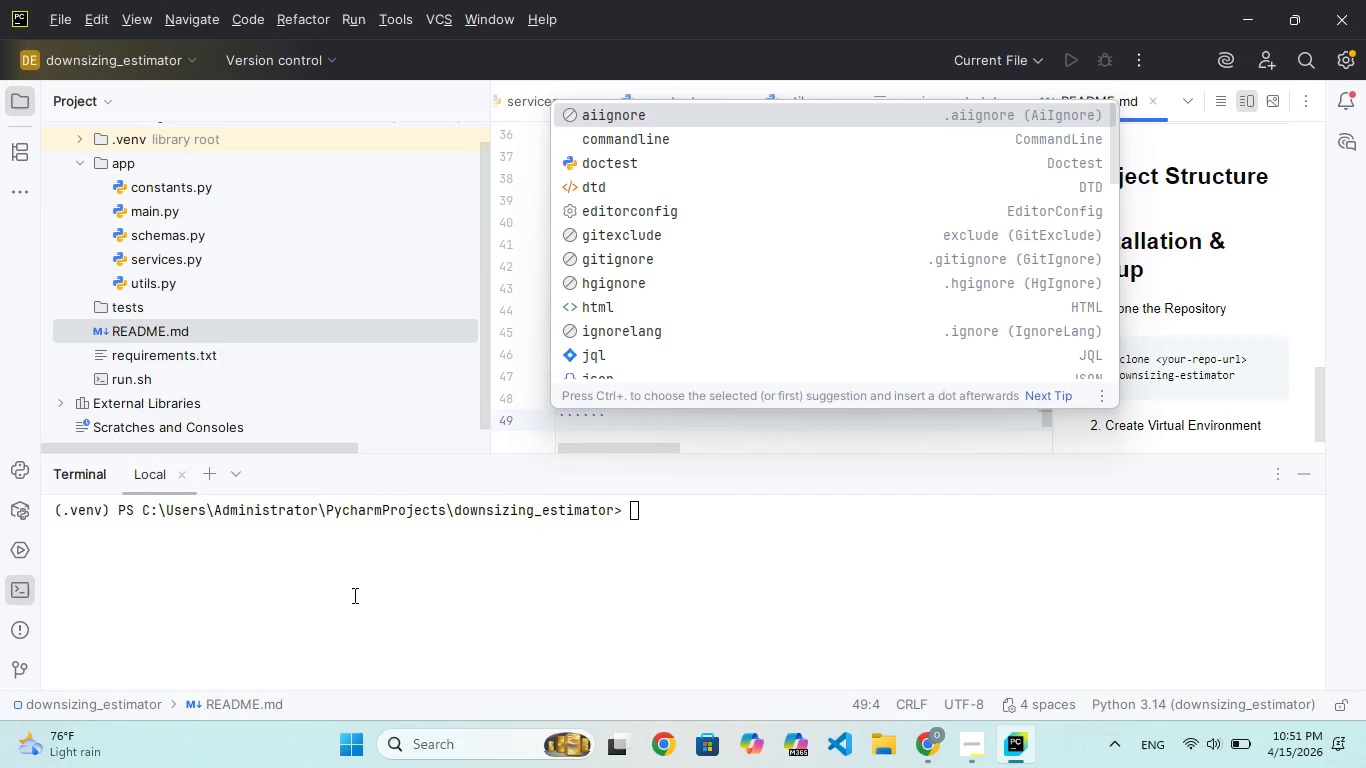 
key(Enter)
 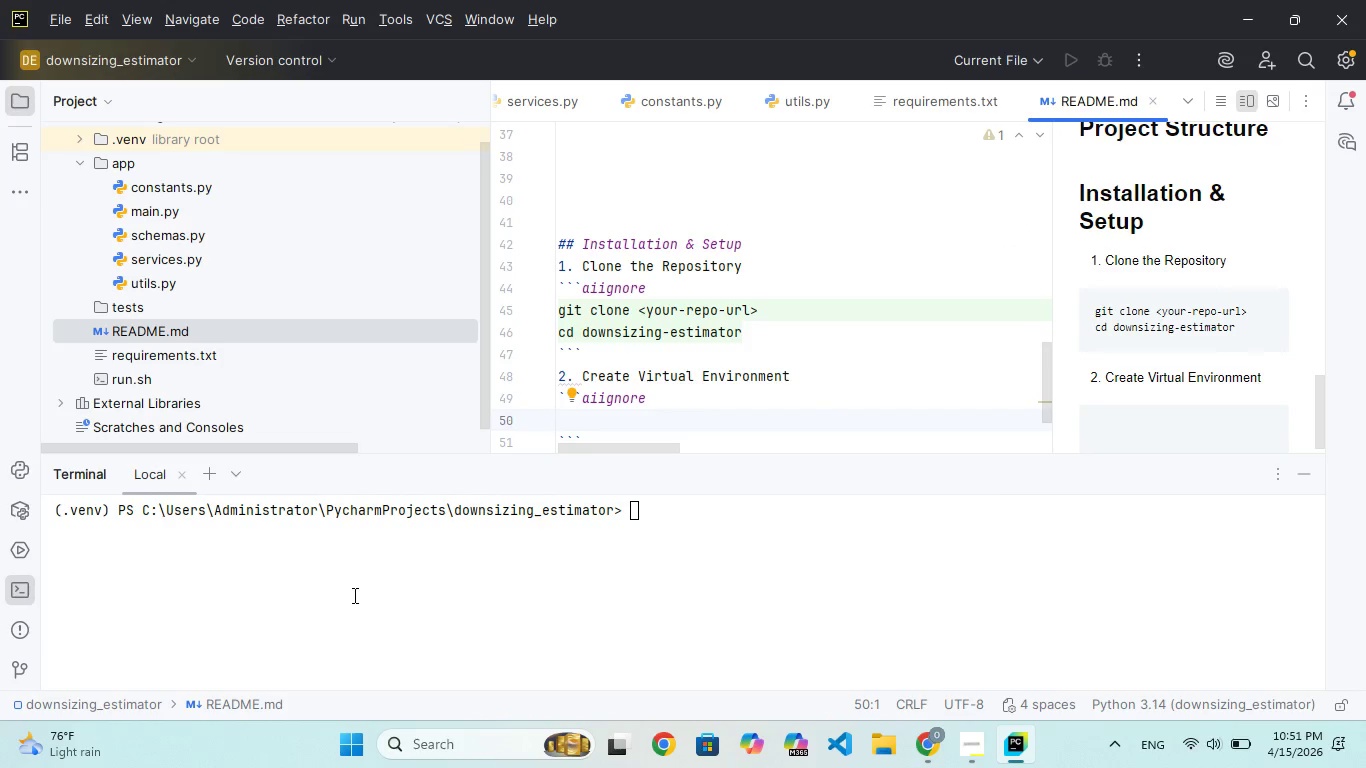 
wait(5.7)
 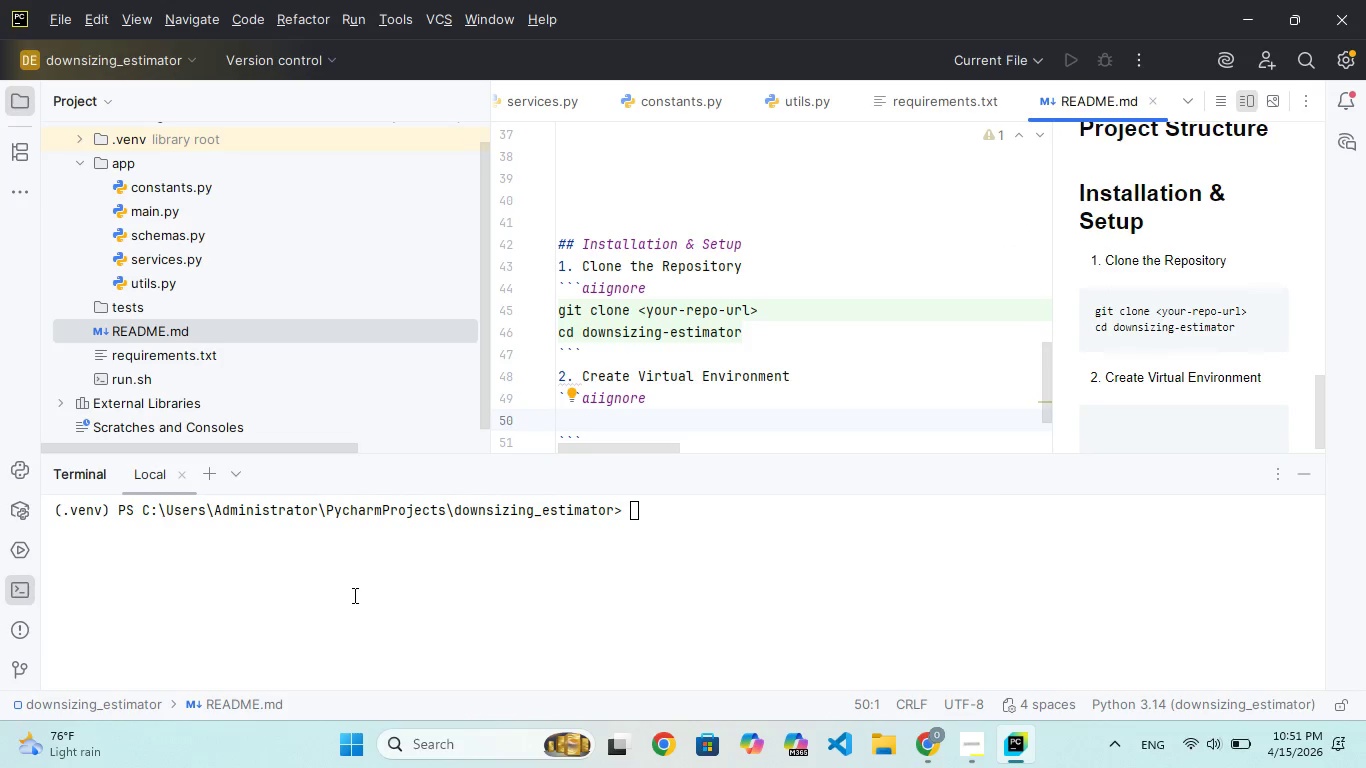 
type(Pyhon -m venv venv)
 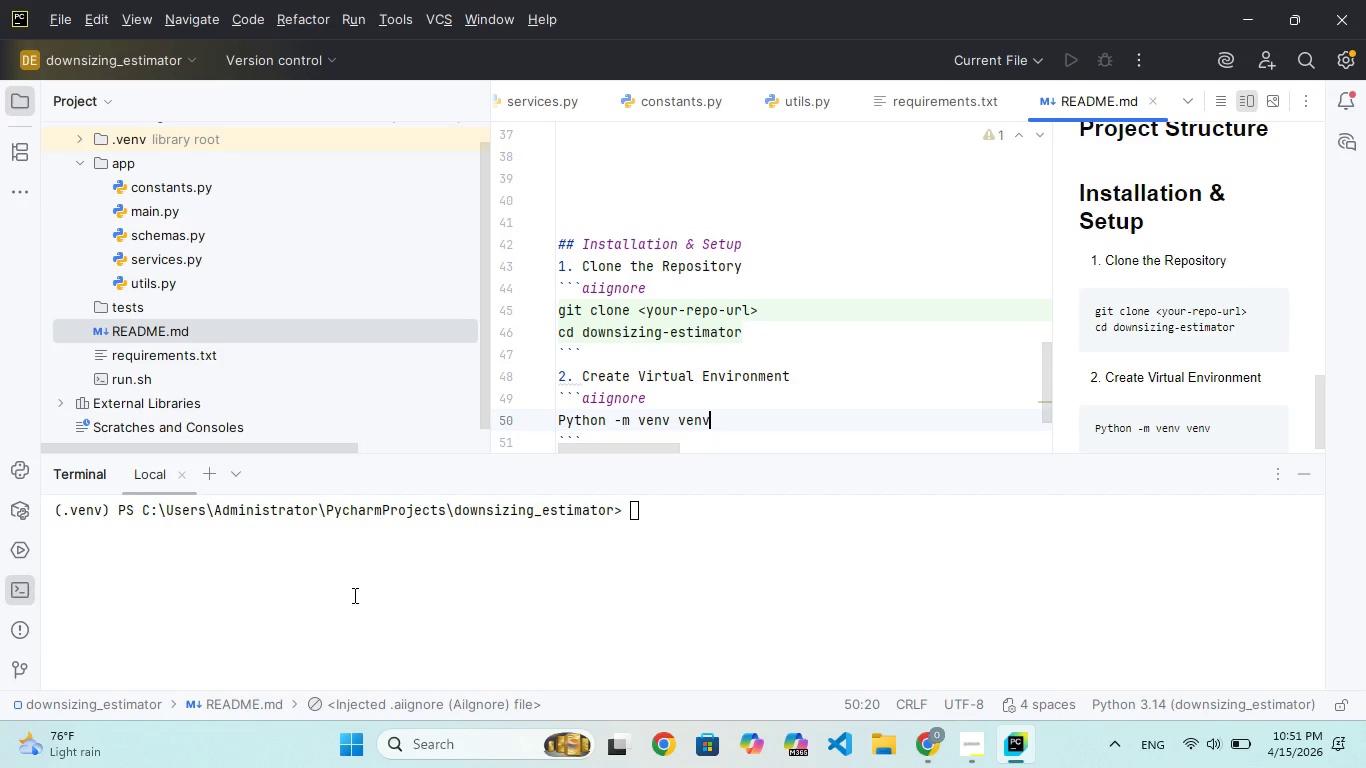 
hold_key(key=T, duration=0.42)
 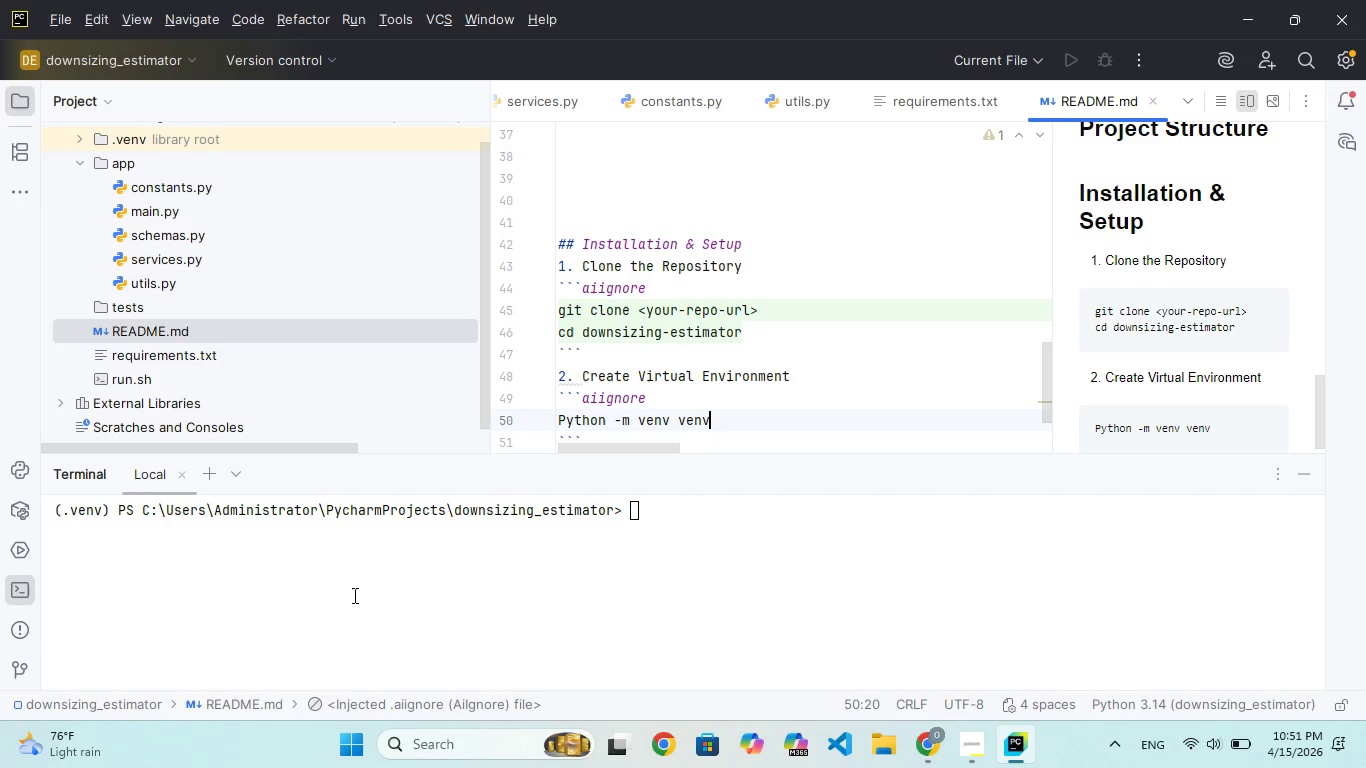 
wait(5.47)
 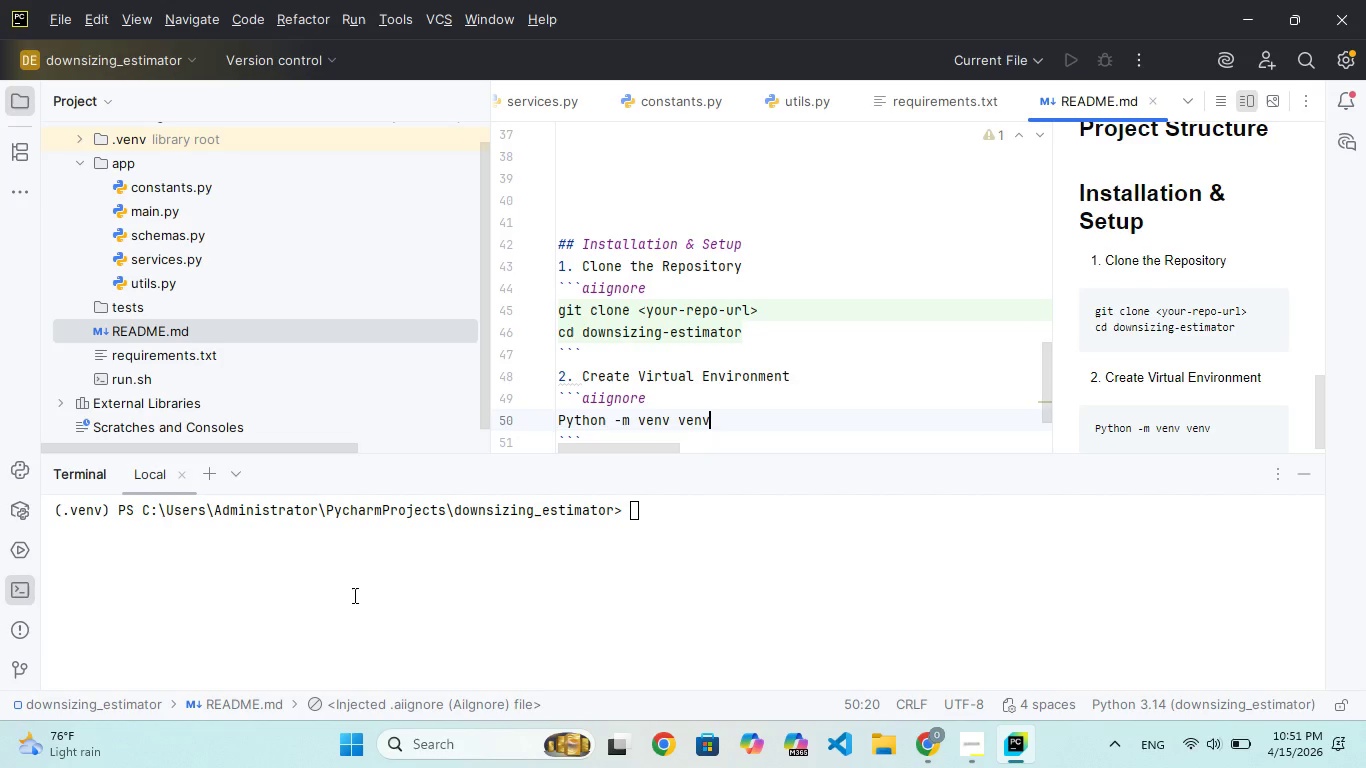 
key(ArrowDown)
 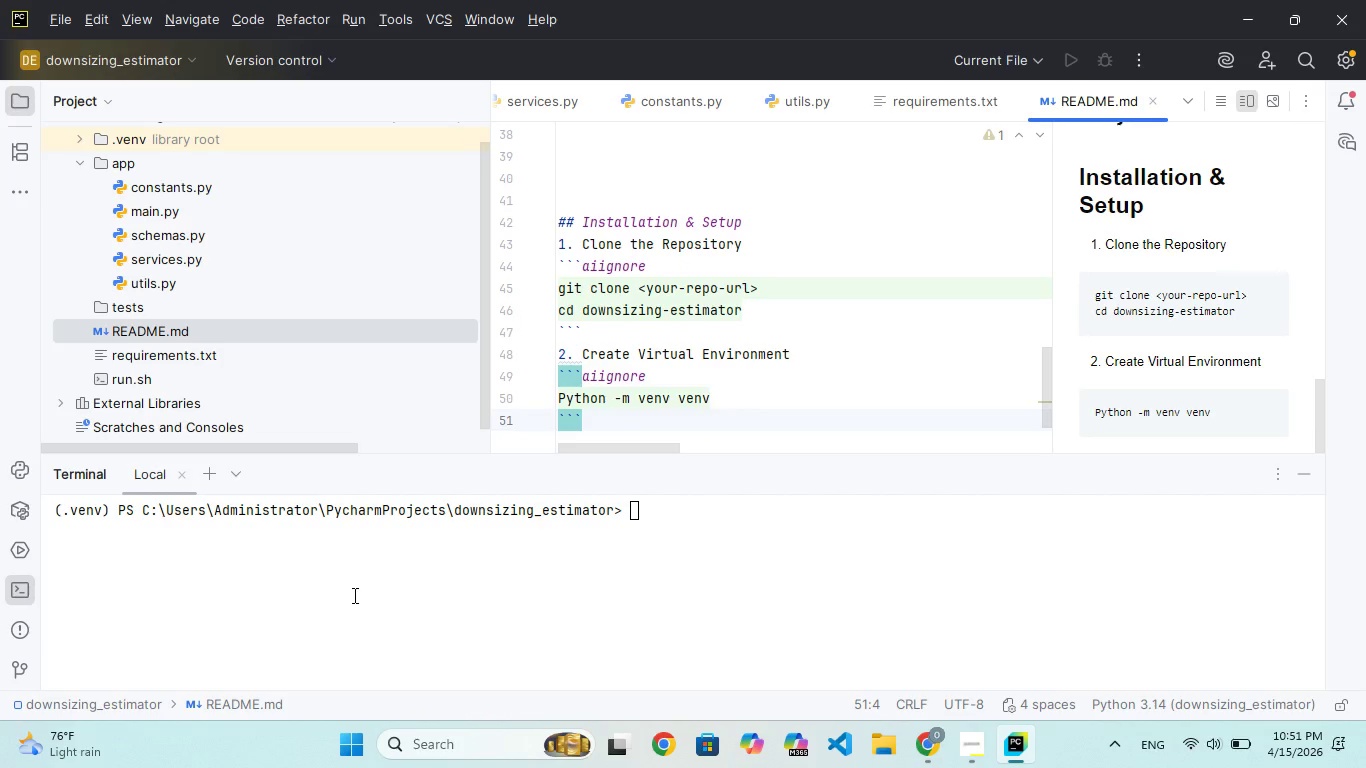 
key(Enter)
 